 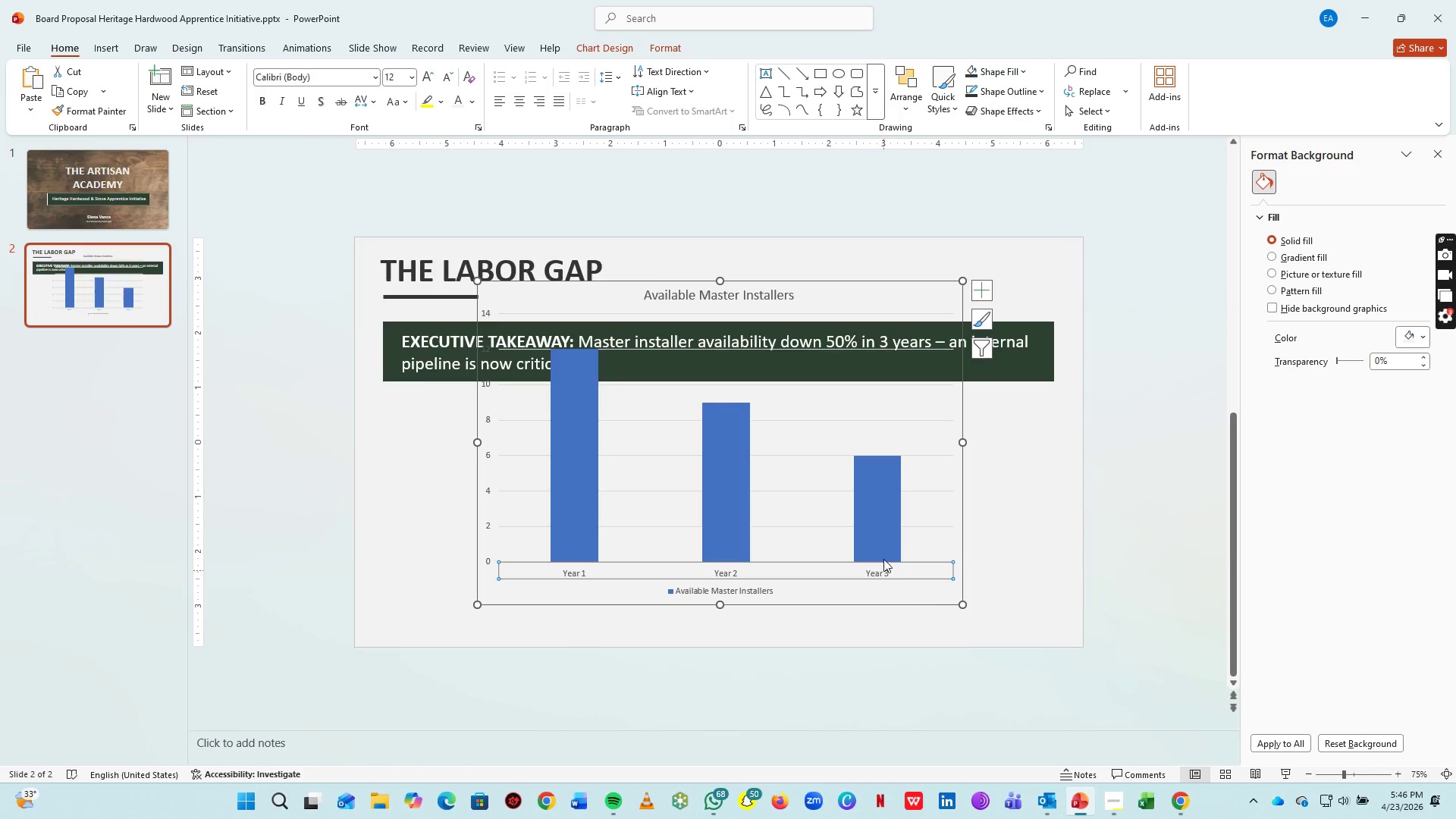 
key(Control+B)
 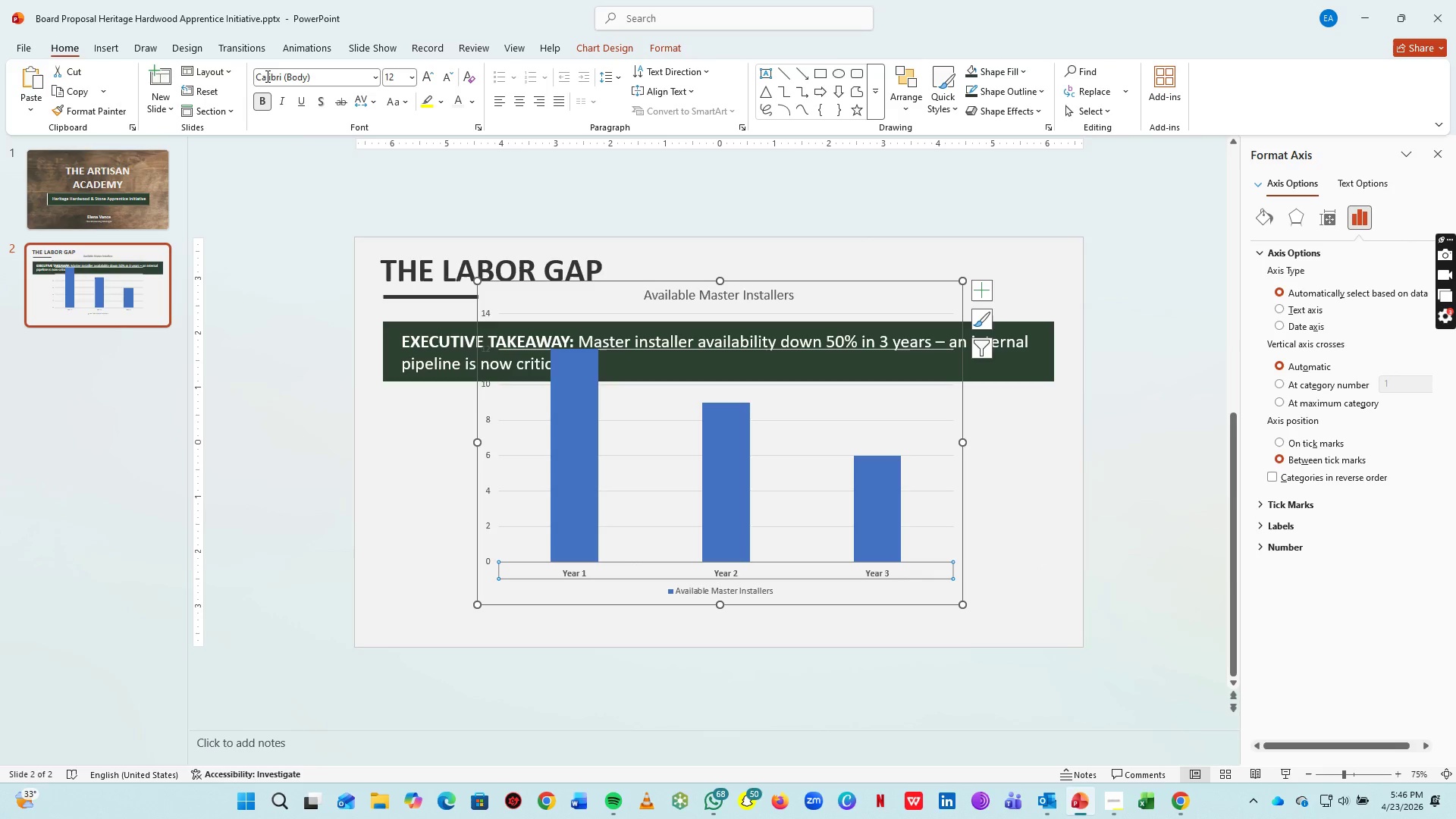 
left_click([426, 77])
 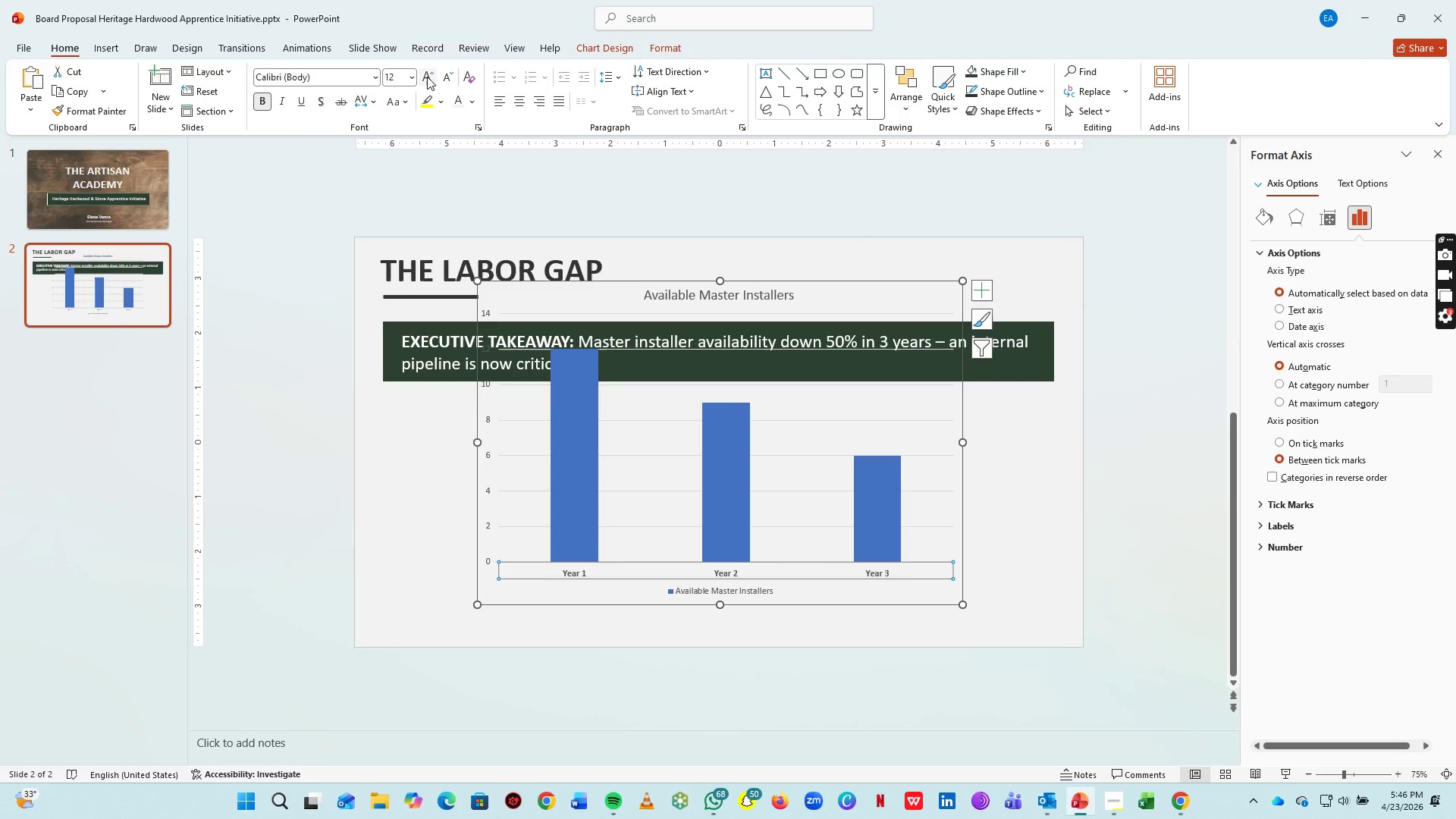 
left_click([427, 77])
 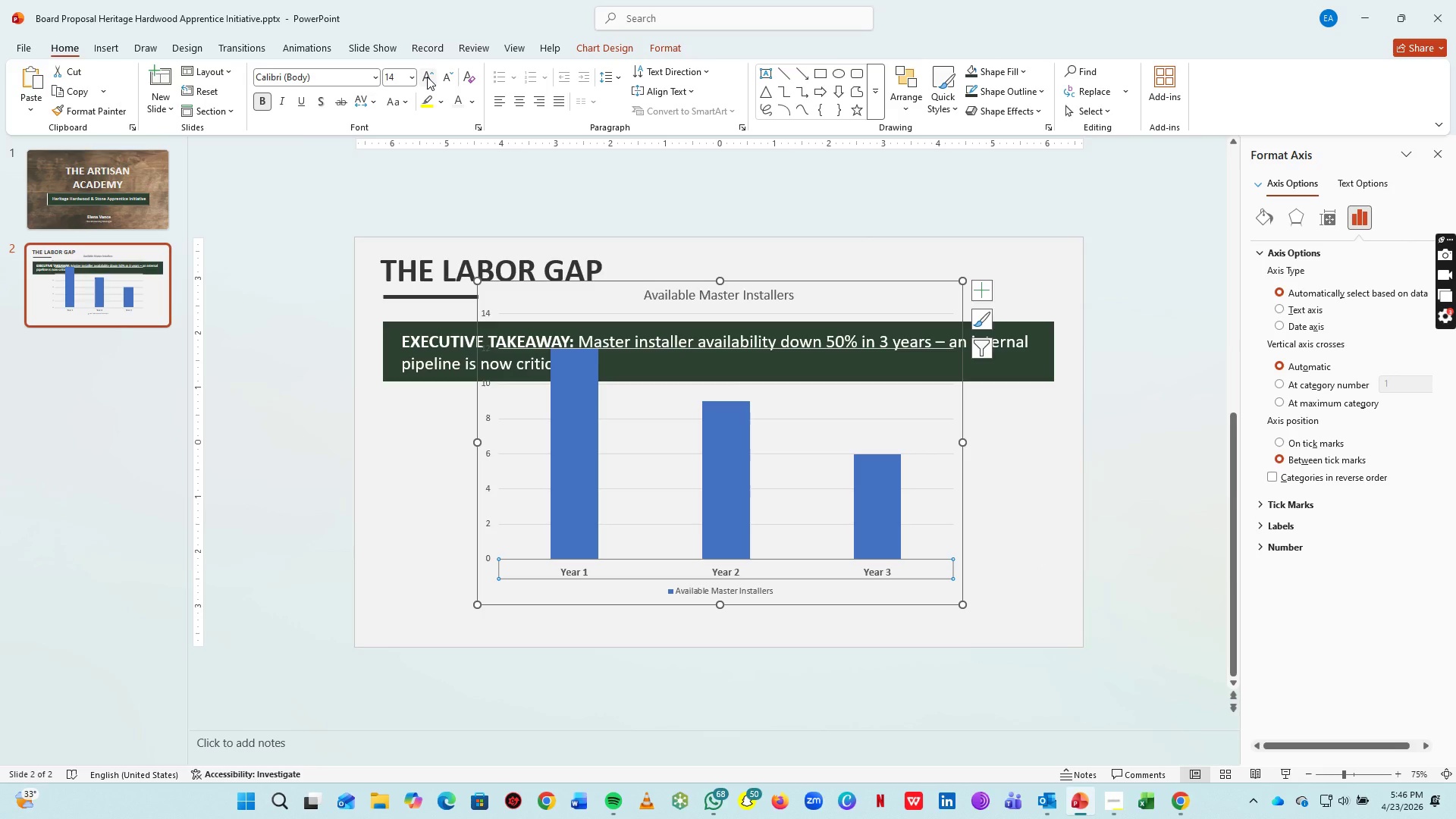 
left_click([427, 77])
 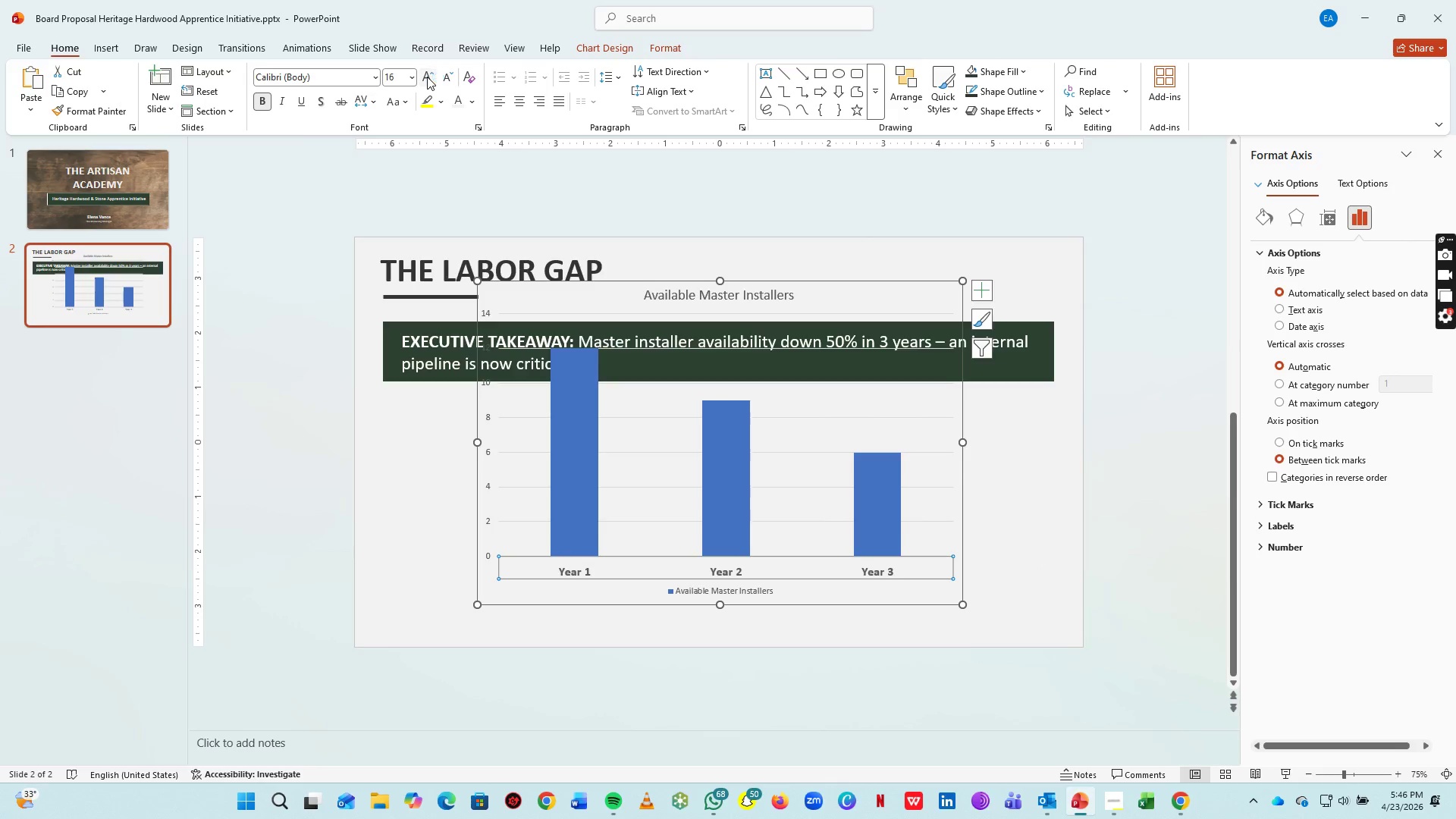 
left_click([427, 77])
 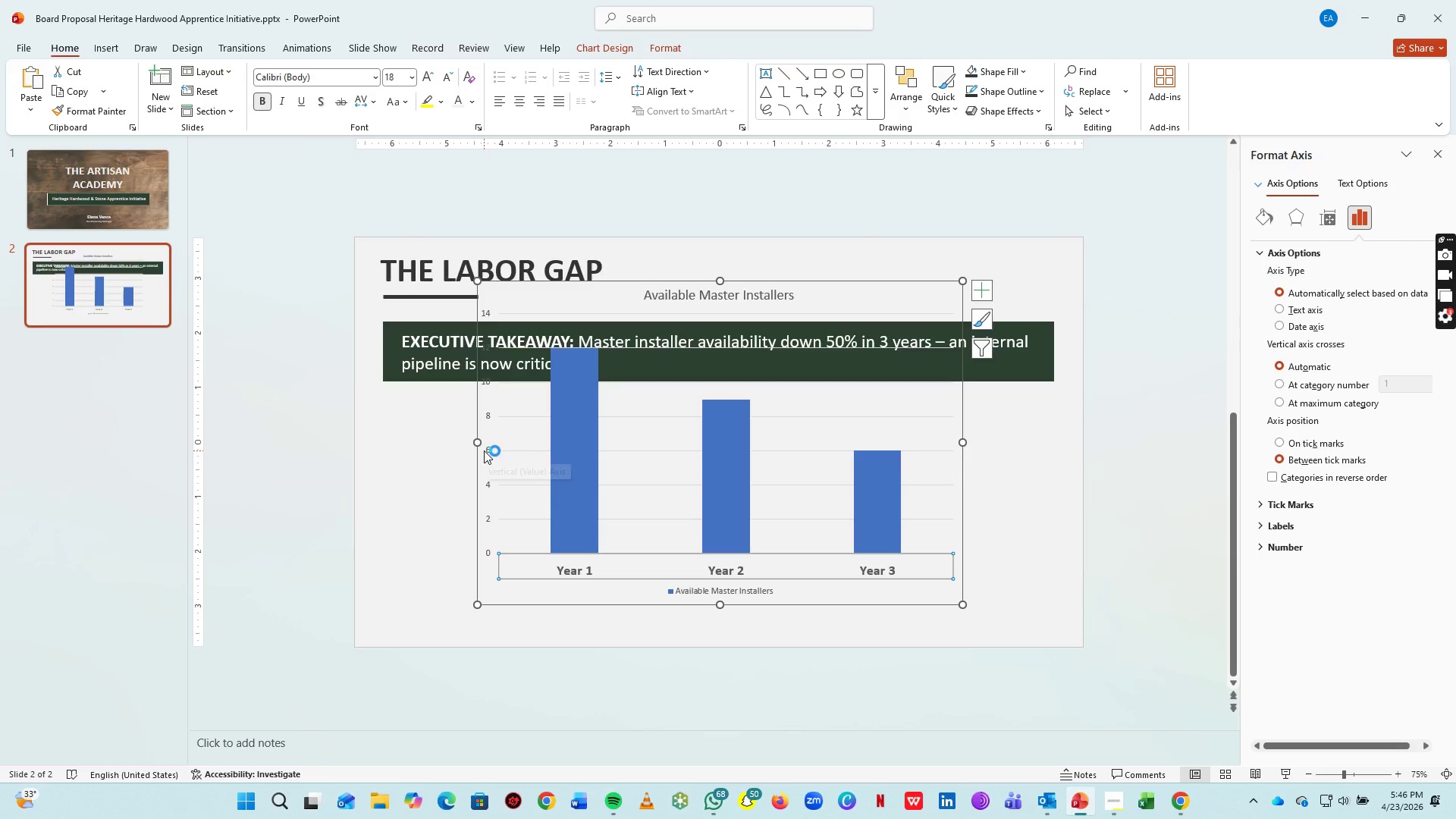 
left_click([486, 450])
 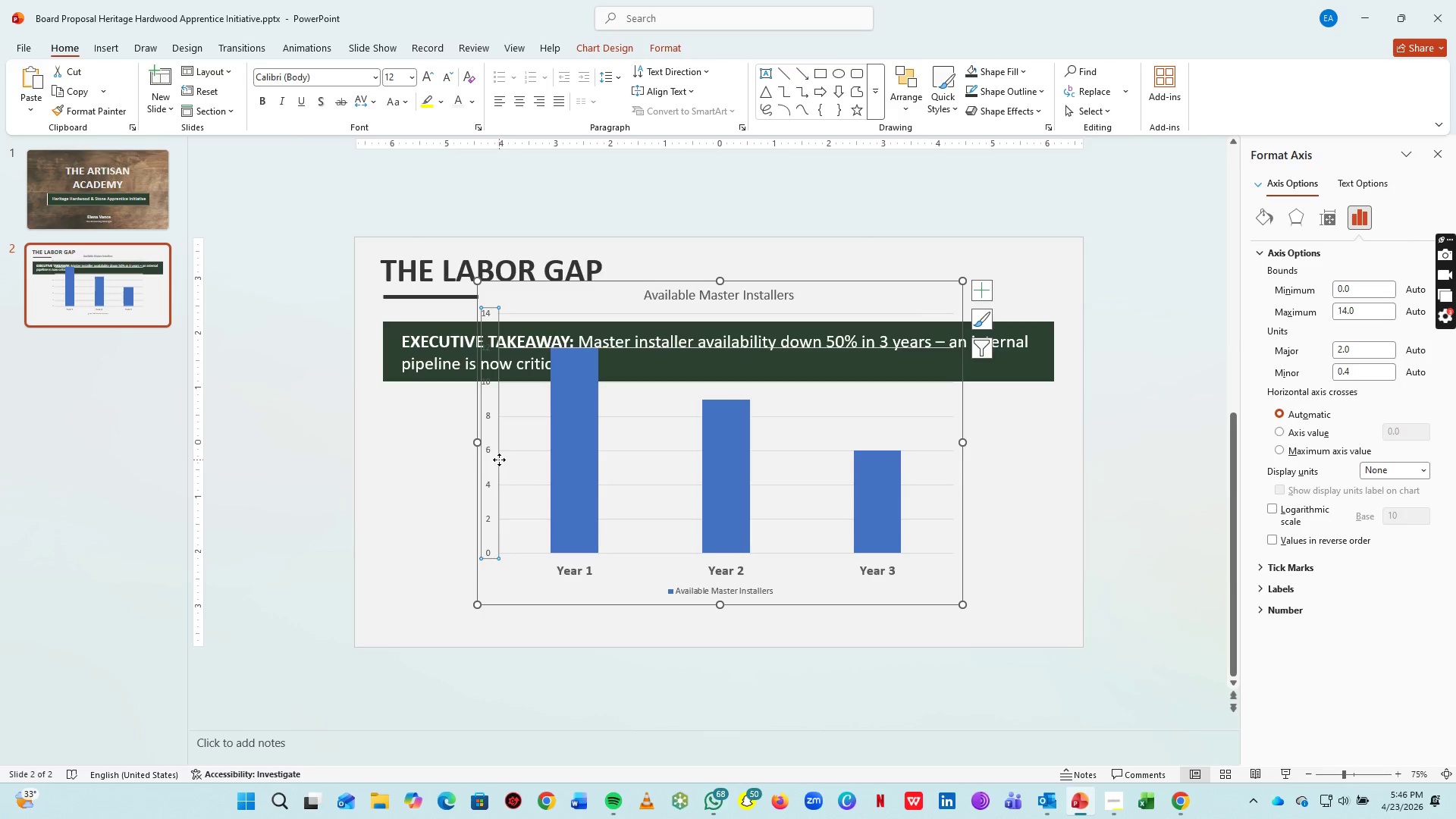 
key(Control+B)
 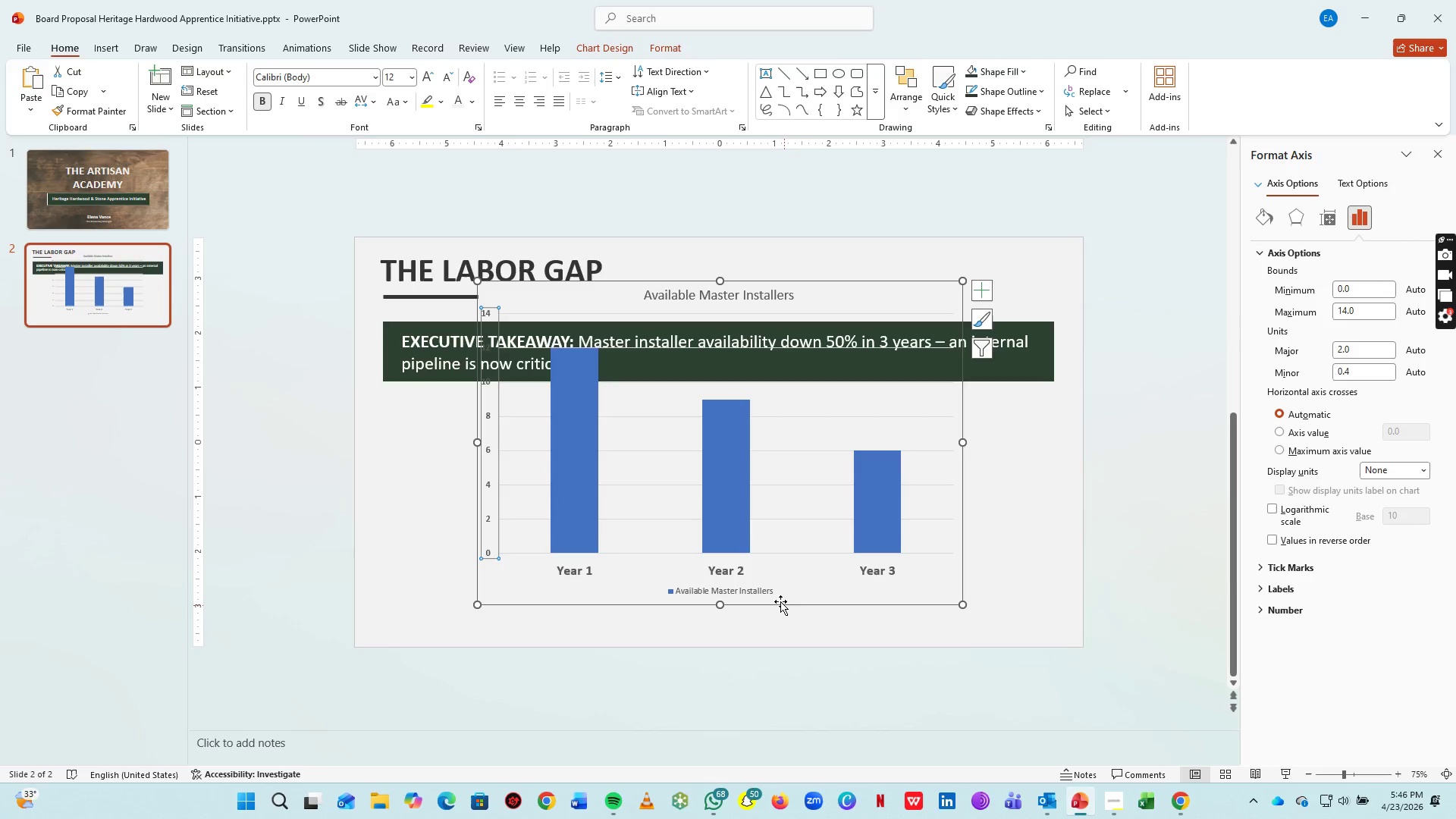 
left_click([758, 590])
 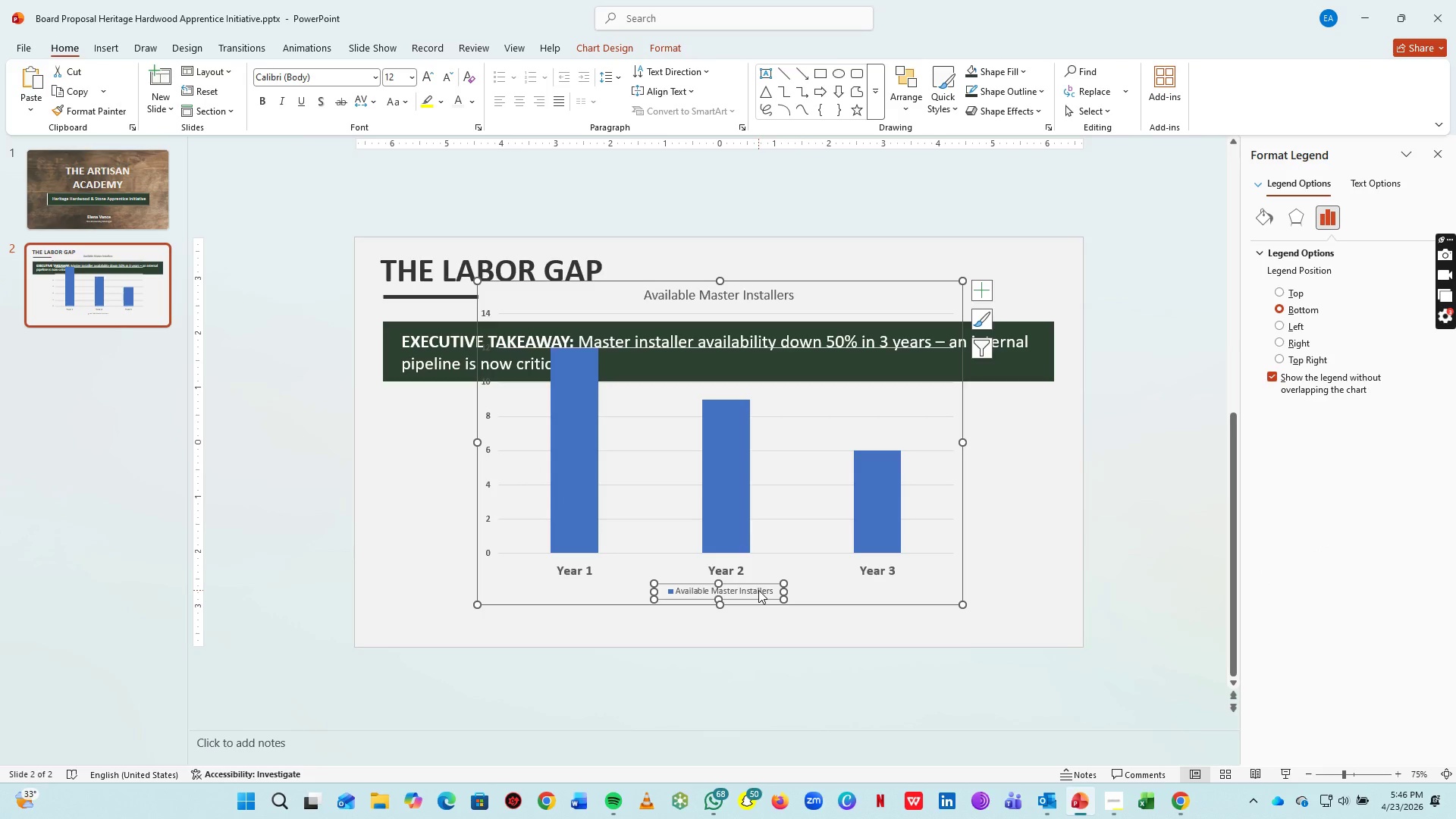 
hold_key(key=ControlLeft, duration=0.8)
 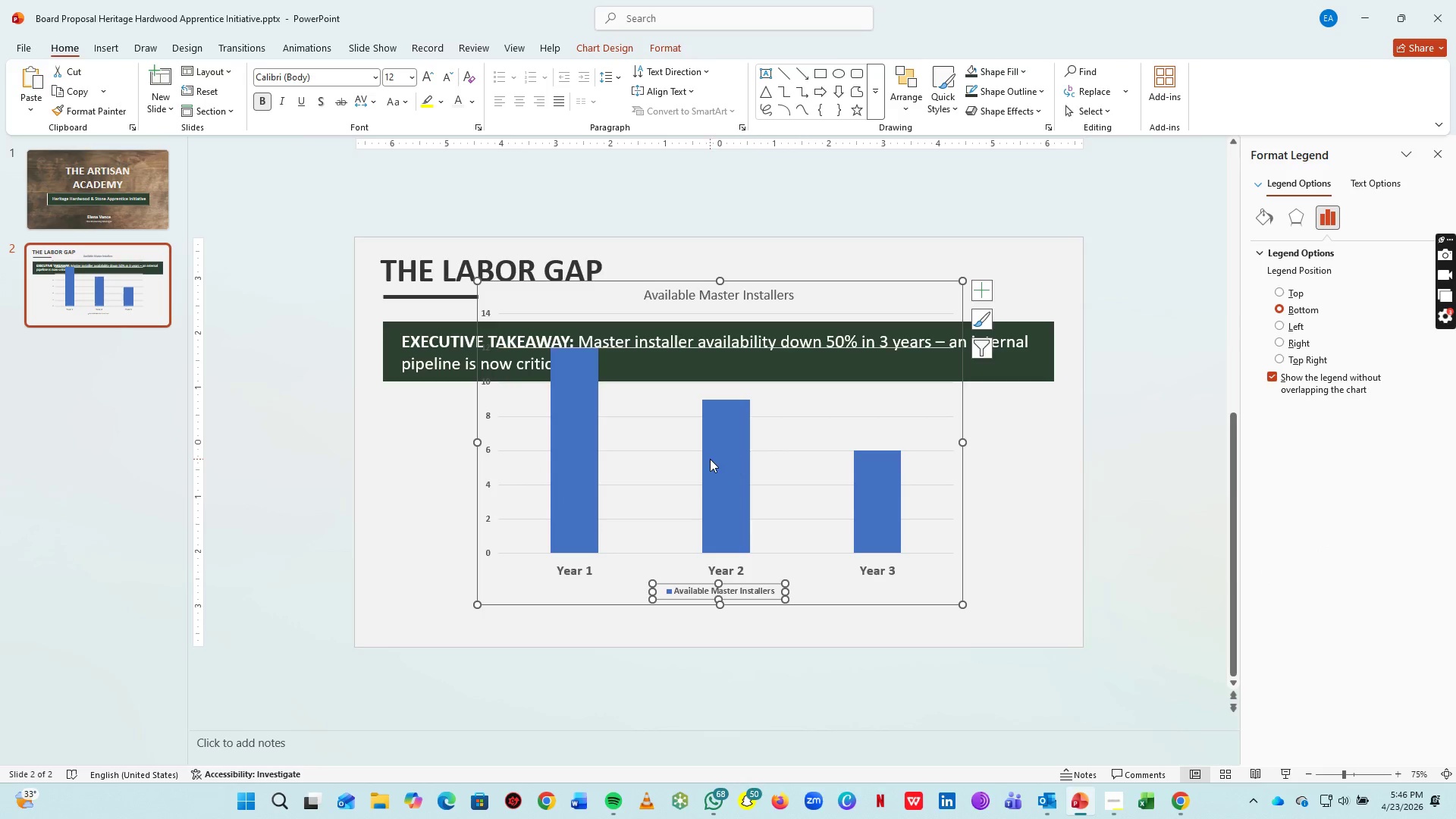 
left_click([710, 459])
 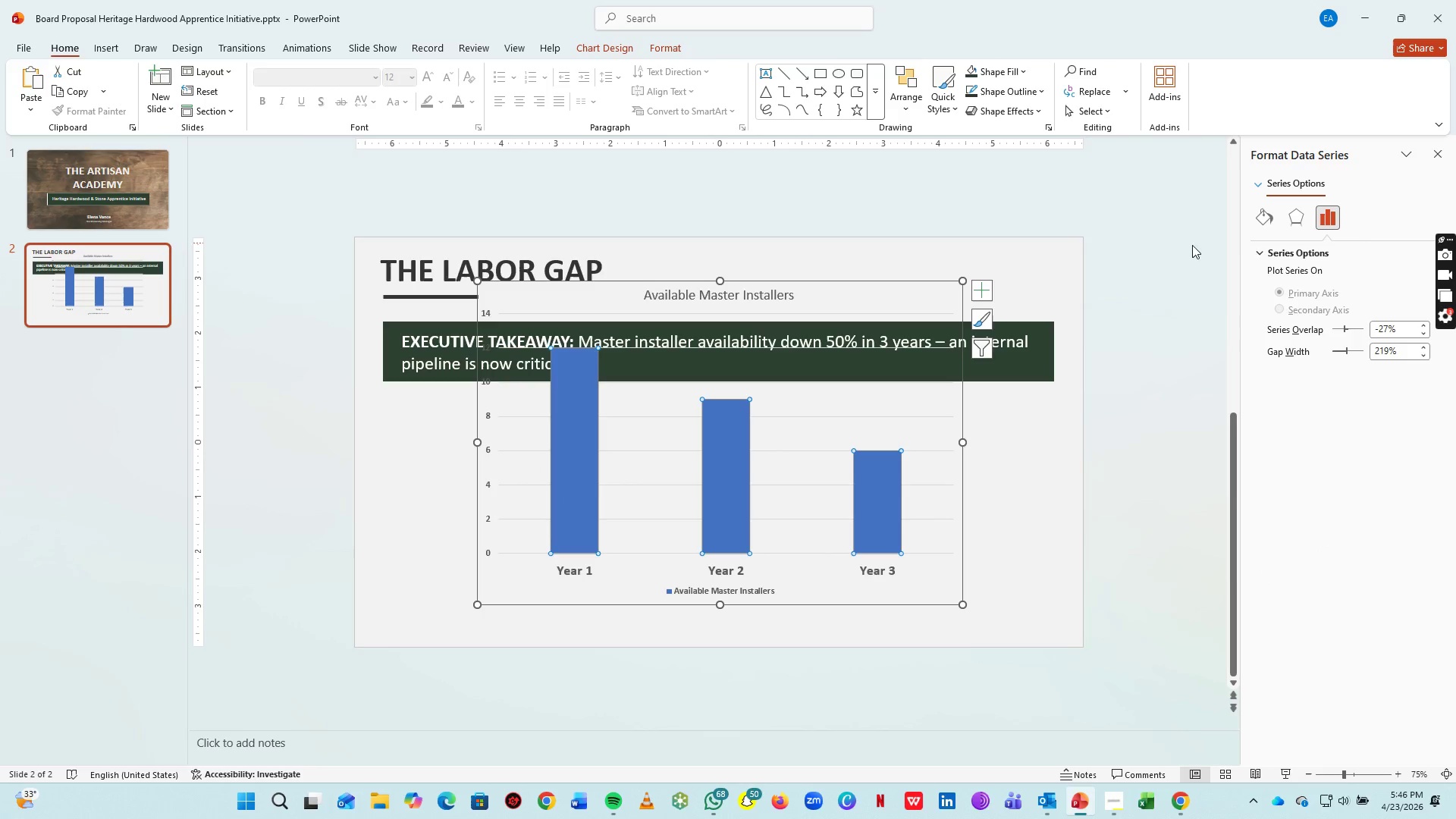 
left_click([1258, 209])
 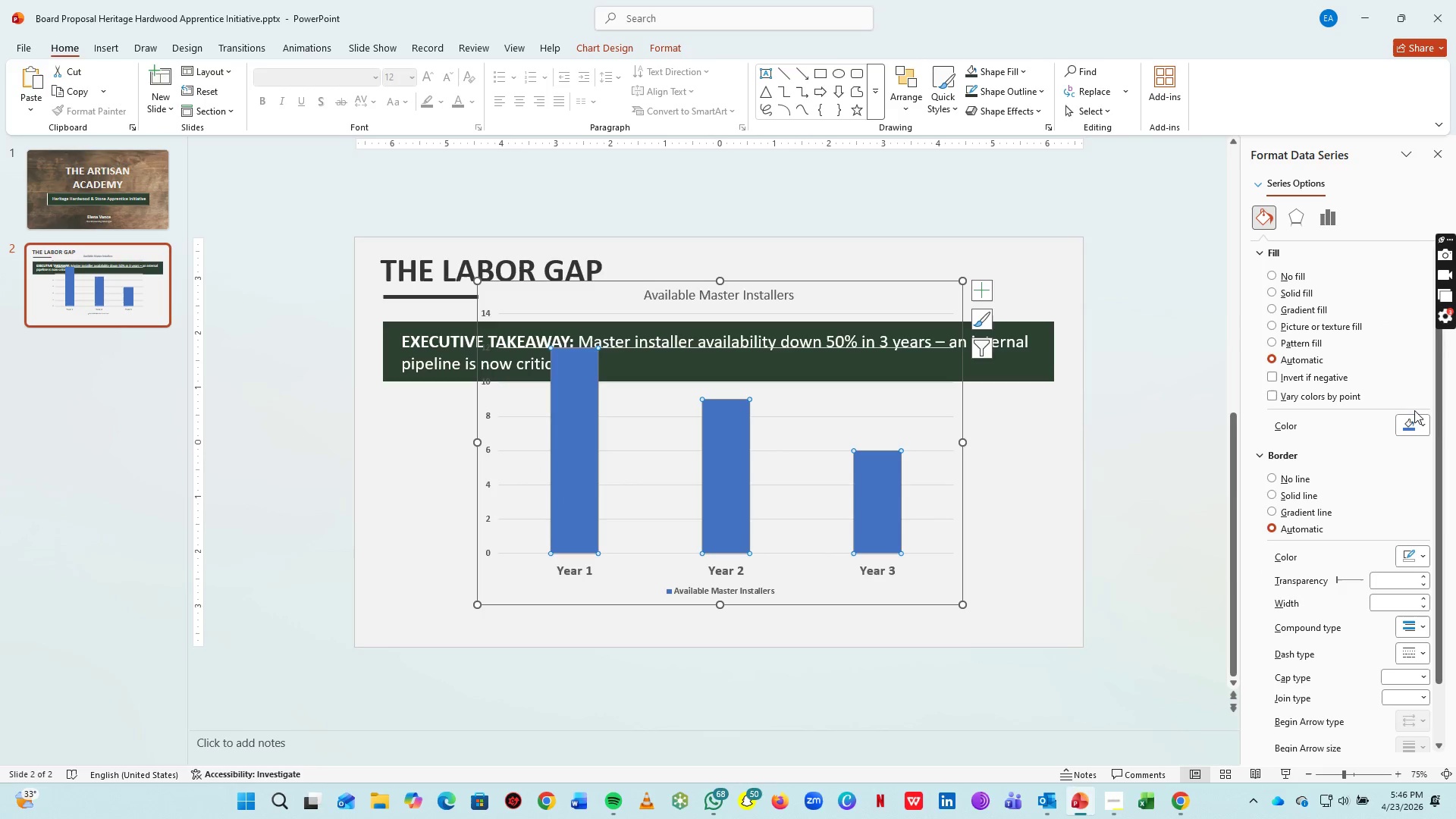 
left_click([1420, 427])
 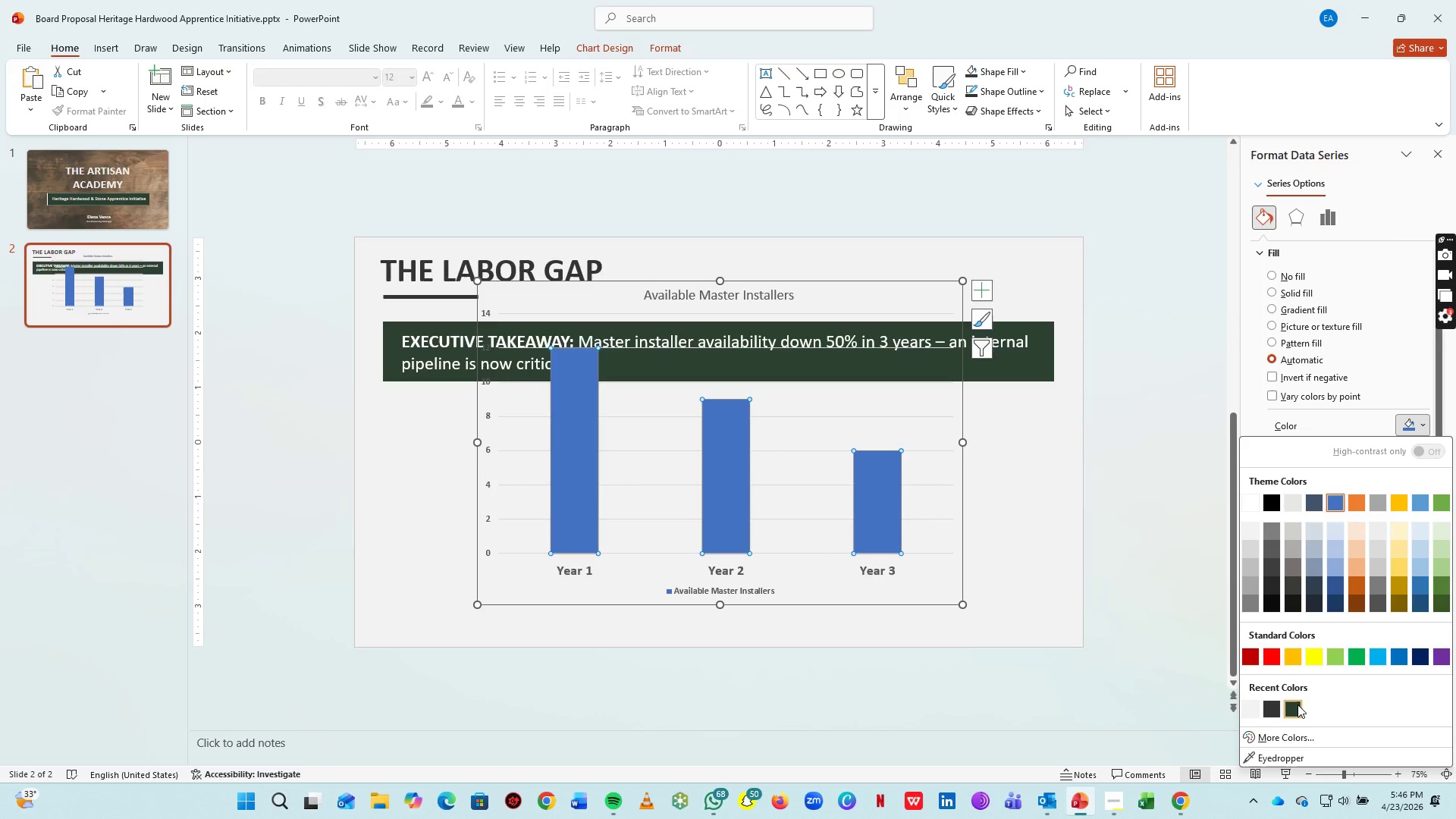 
left_click([1298, 704])
 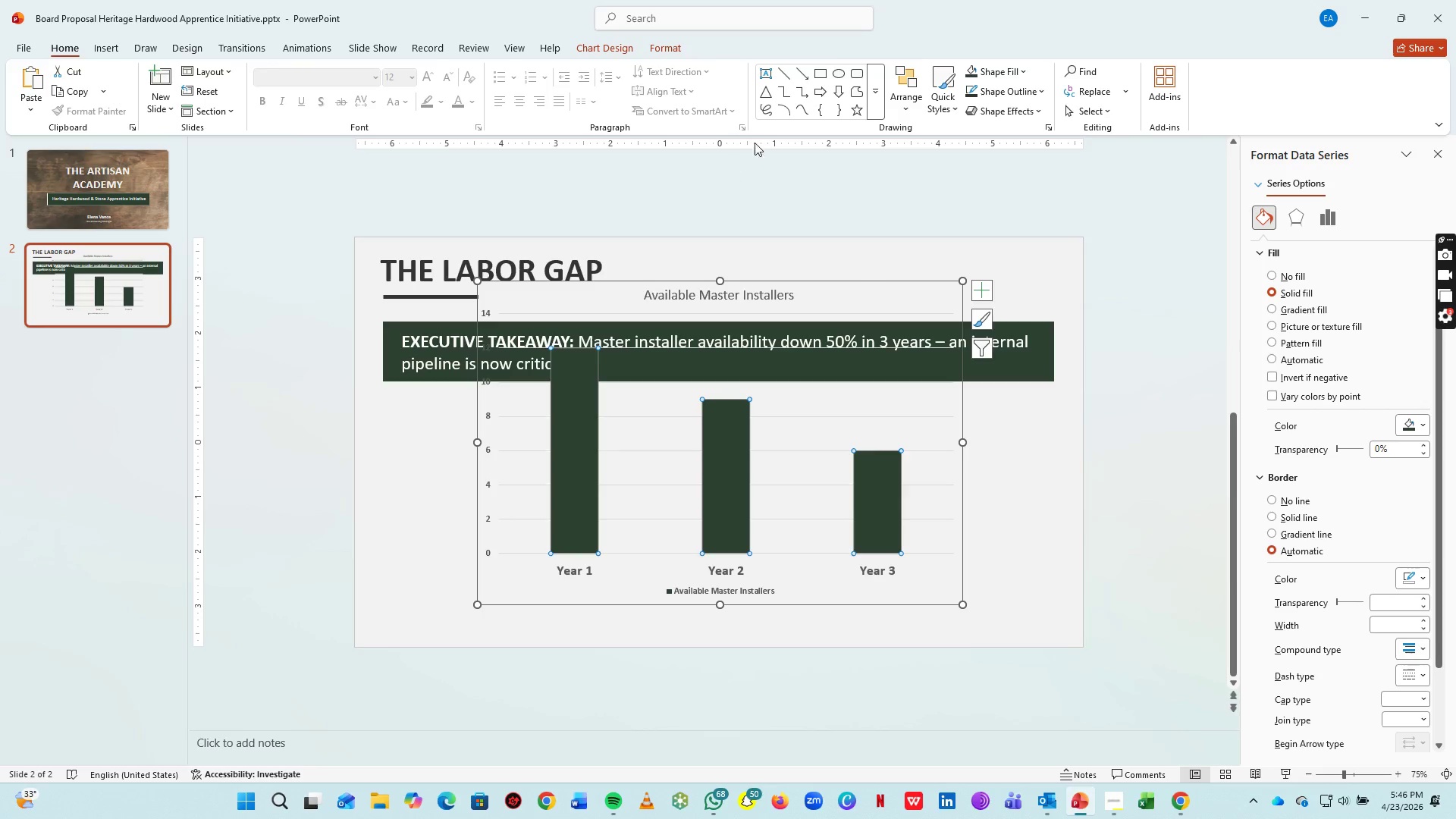 
left_click_drag(start_coordinate=[670, 50], to_coordinate=[596, 71])
 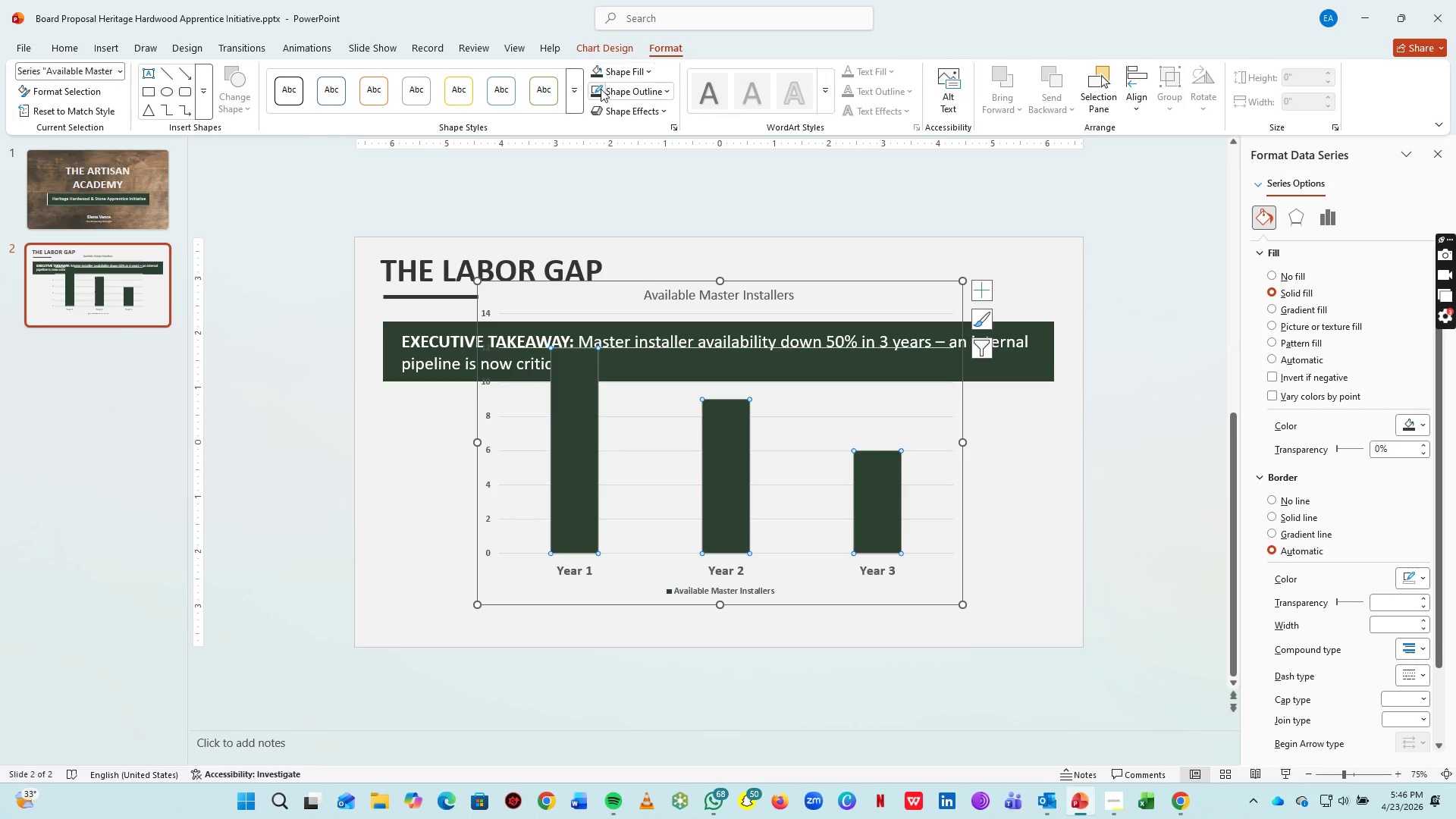 
left_click([596, 71])
 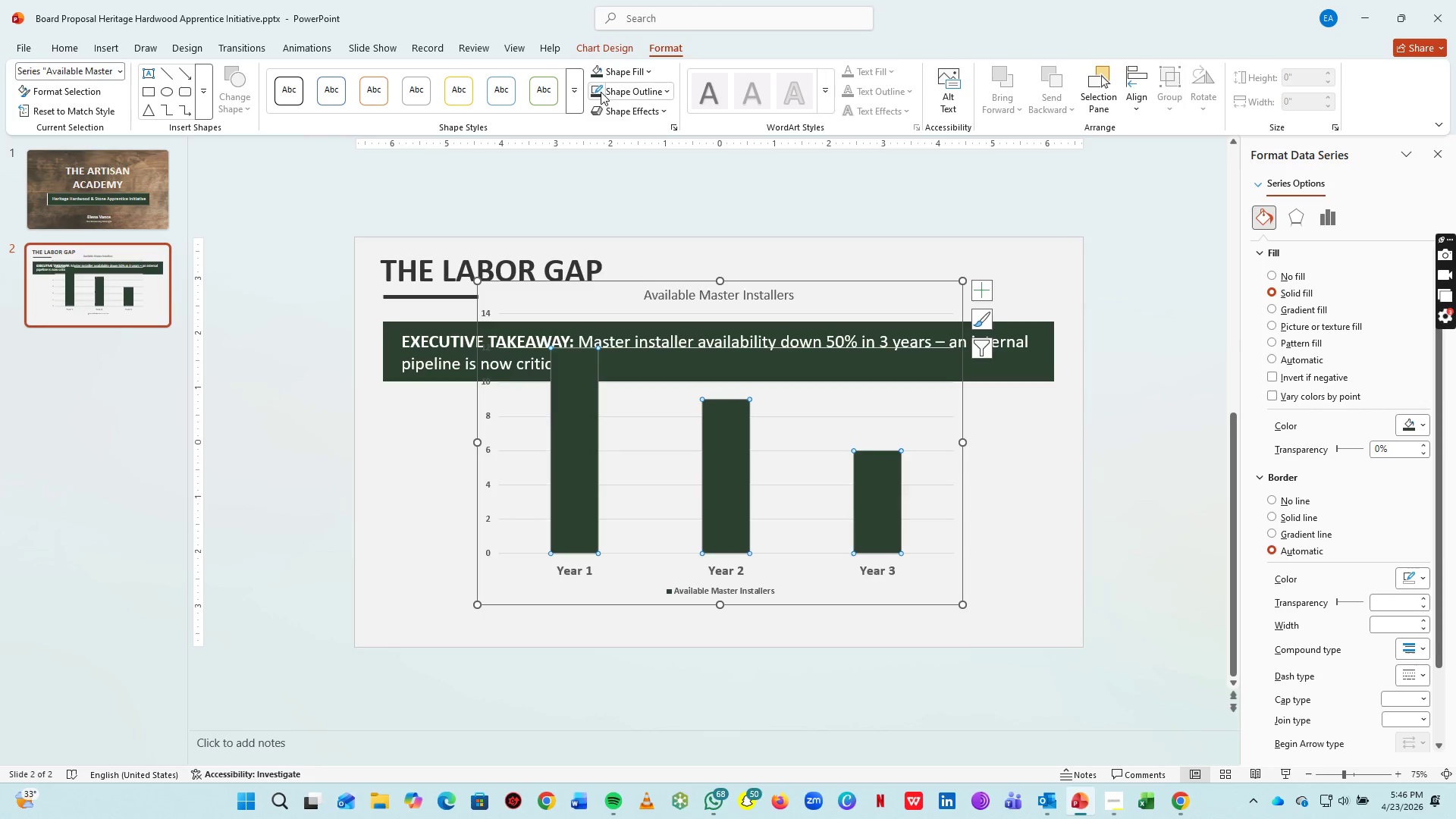 
left_click([596, 96])
 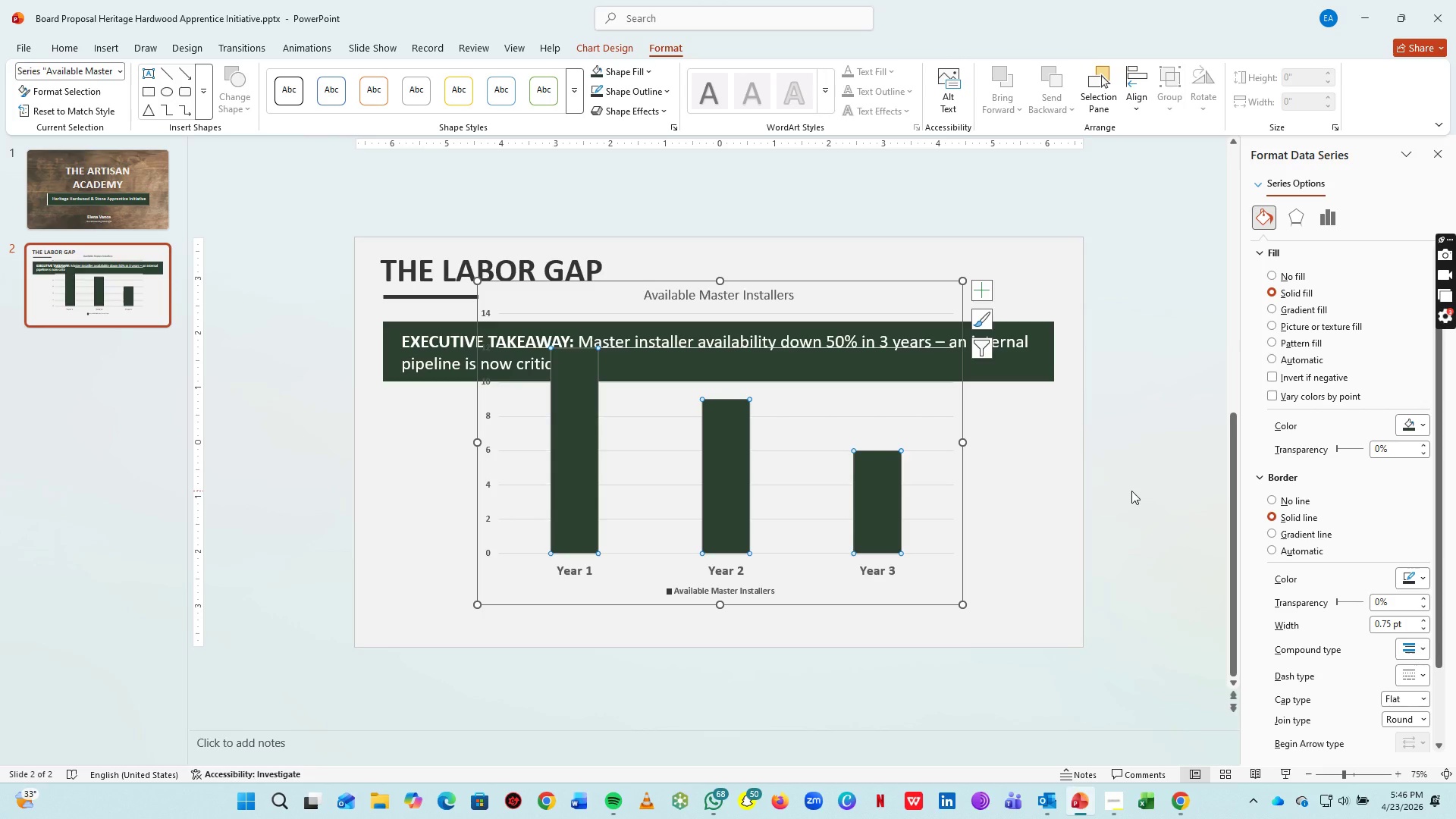 
left_click([1131, 491])
 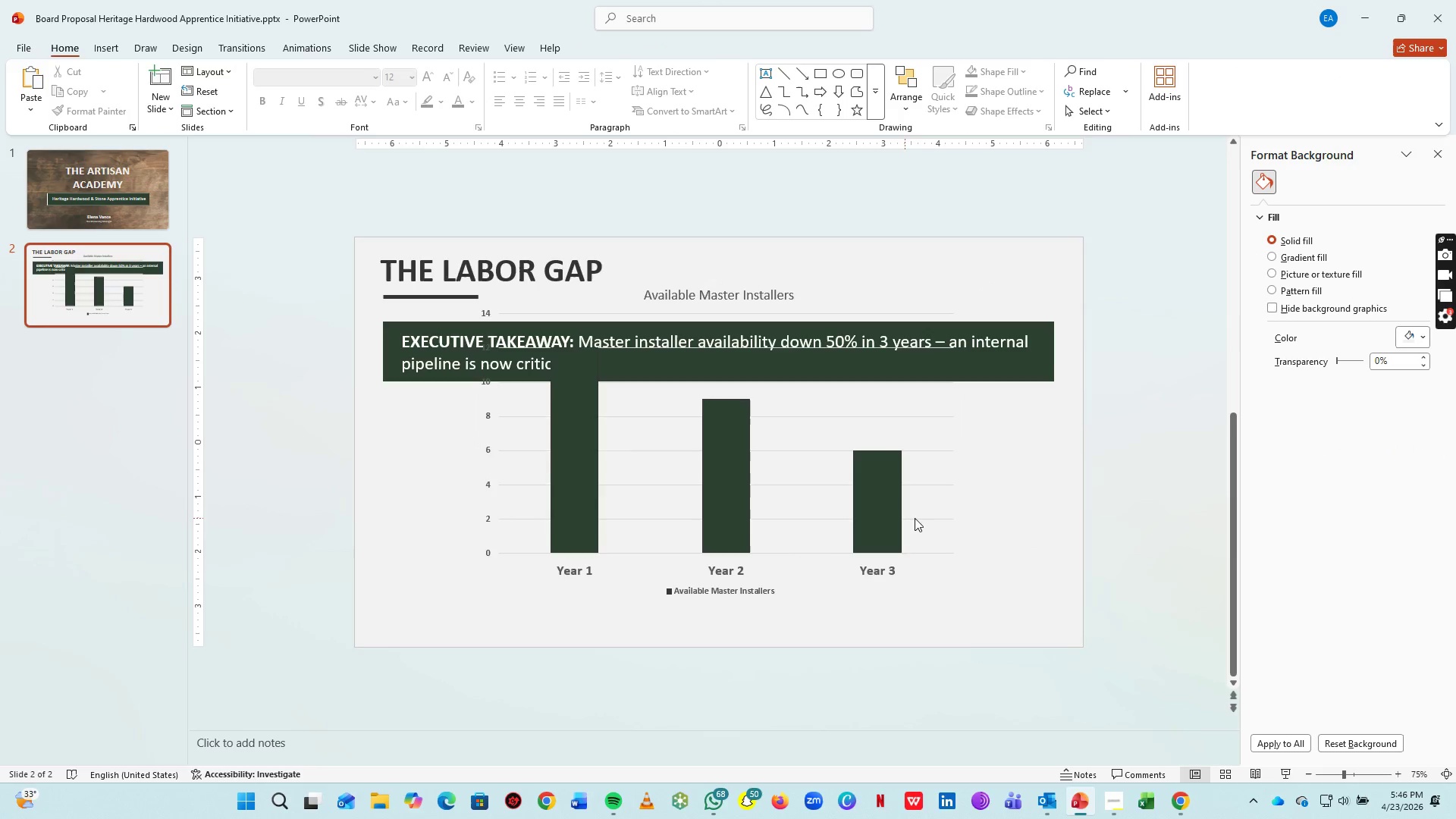 
left_click([927, 522])
 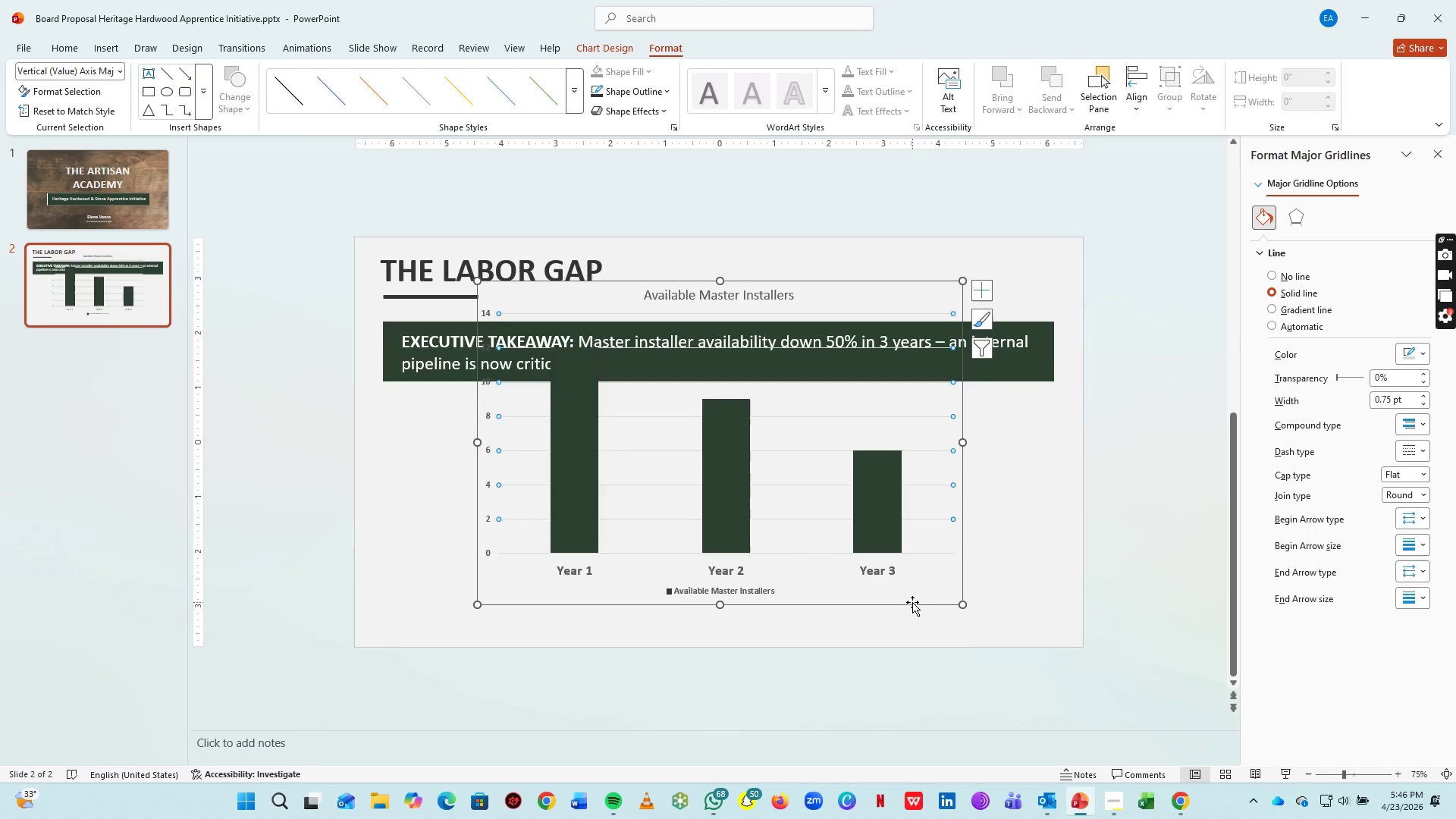 
left_click_drag(start_coordinate=[912, 602], to_coordinate=[916, 641])
 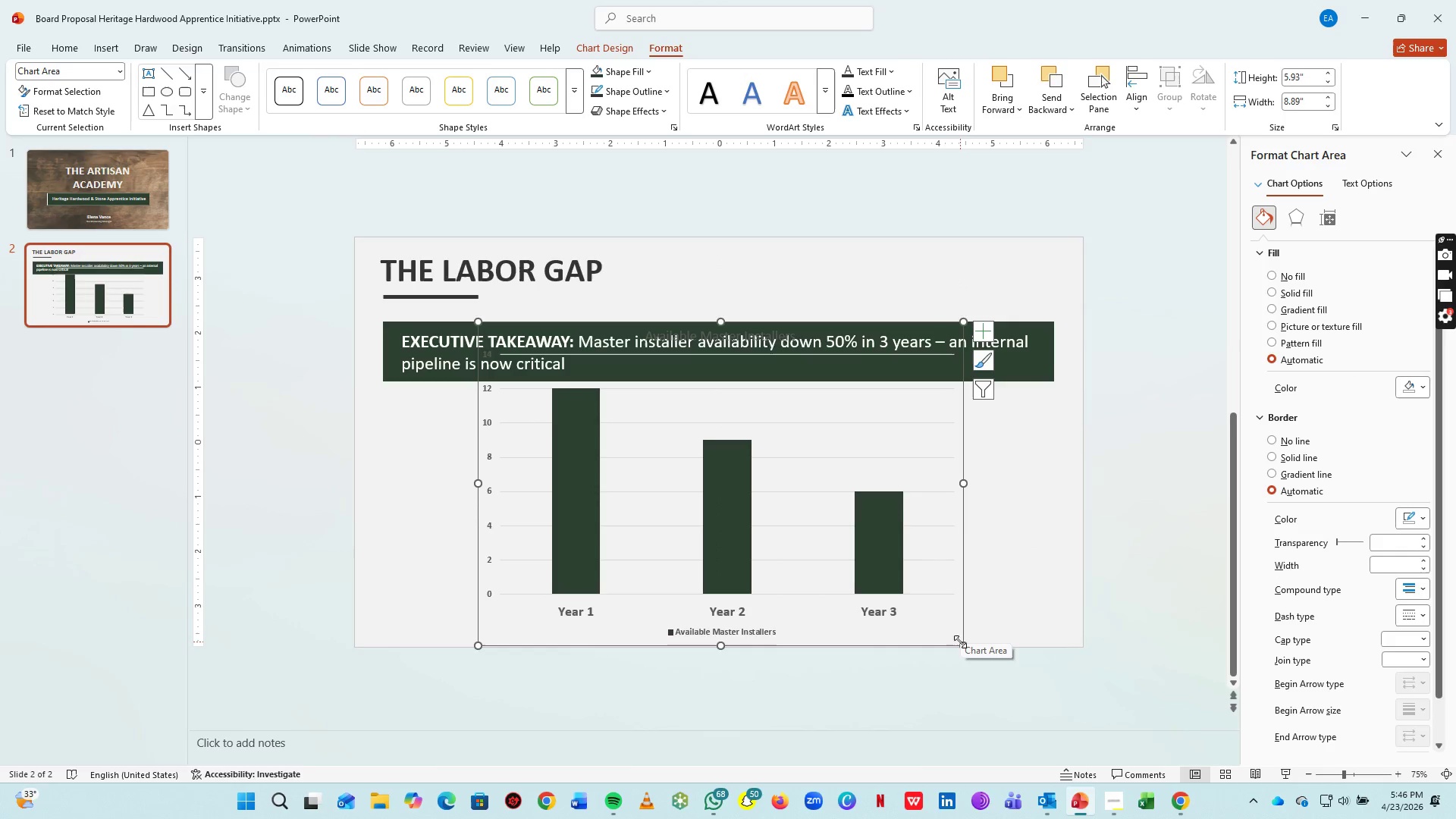 
left_click_drag(start_coordinate=[960, 642], to_coordinate=[843, 490])
 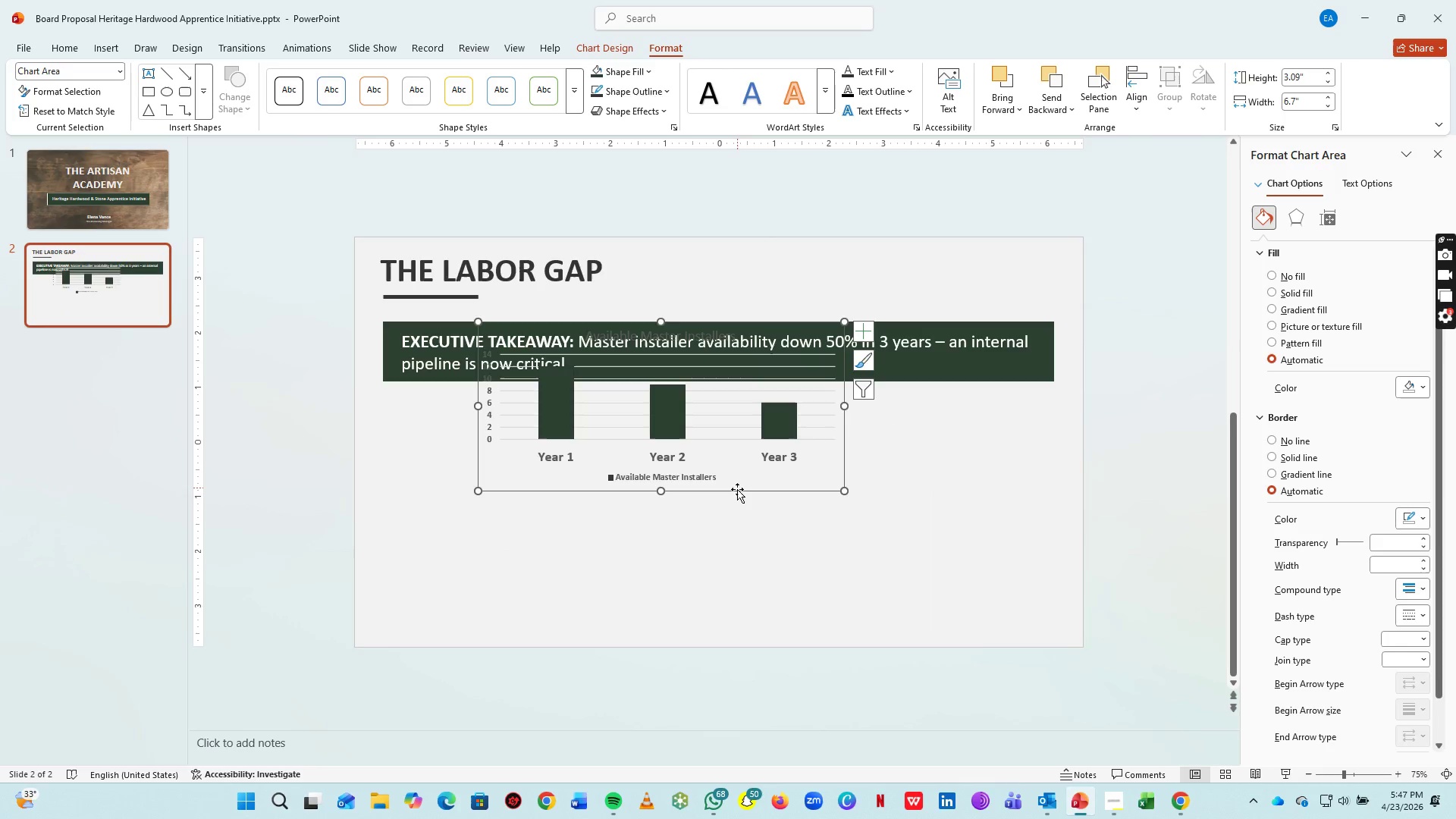 
left_click_drag(start_coordinate=[737, 491], to_coordinate=[780, 594])
 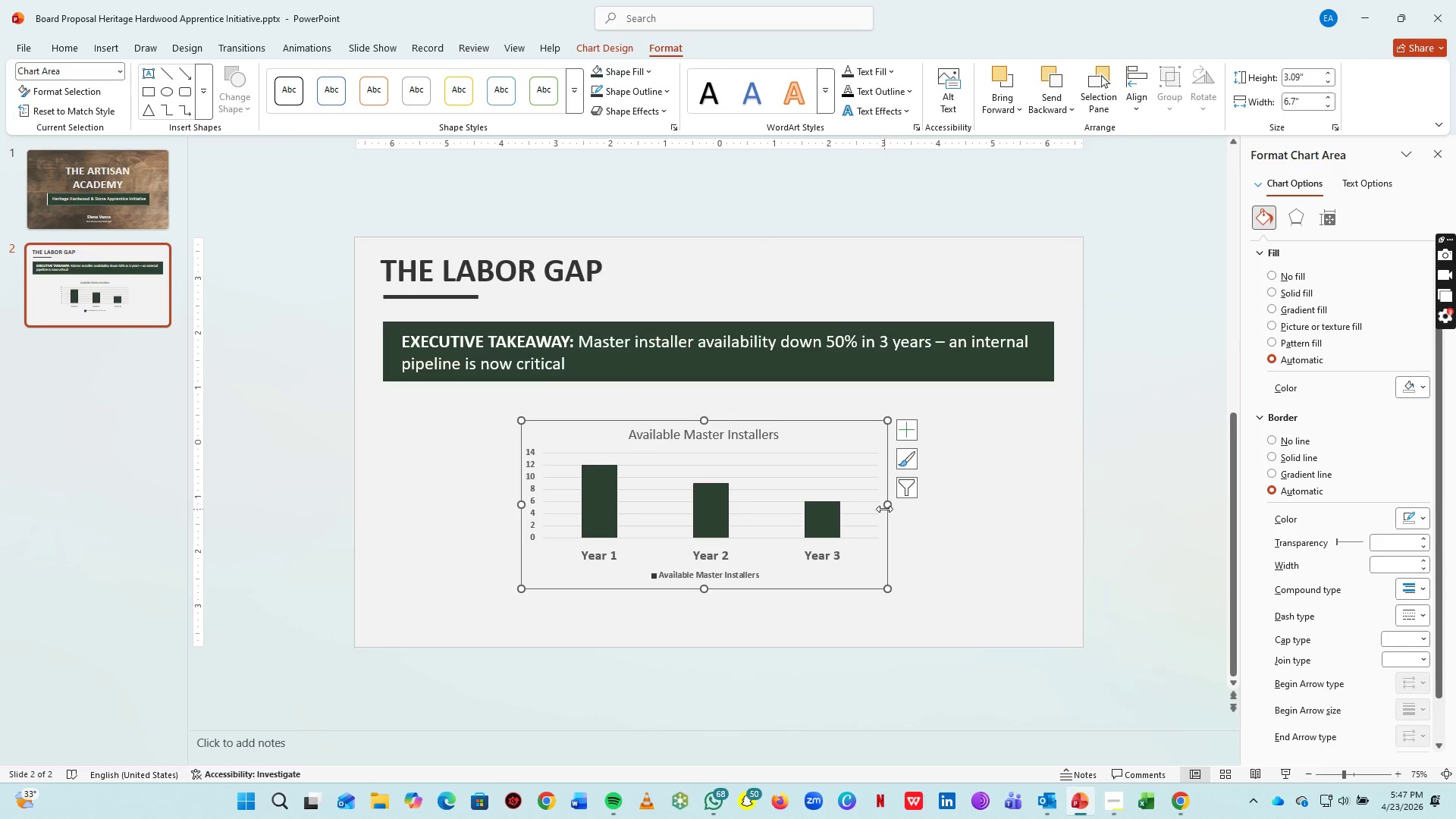 
left_click_drag(start_coordinate=[885, 506], to_coordinate=[1002, 516])
 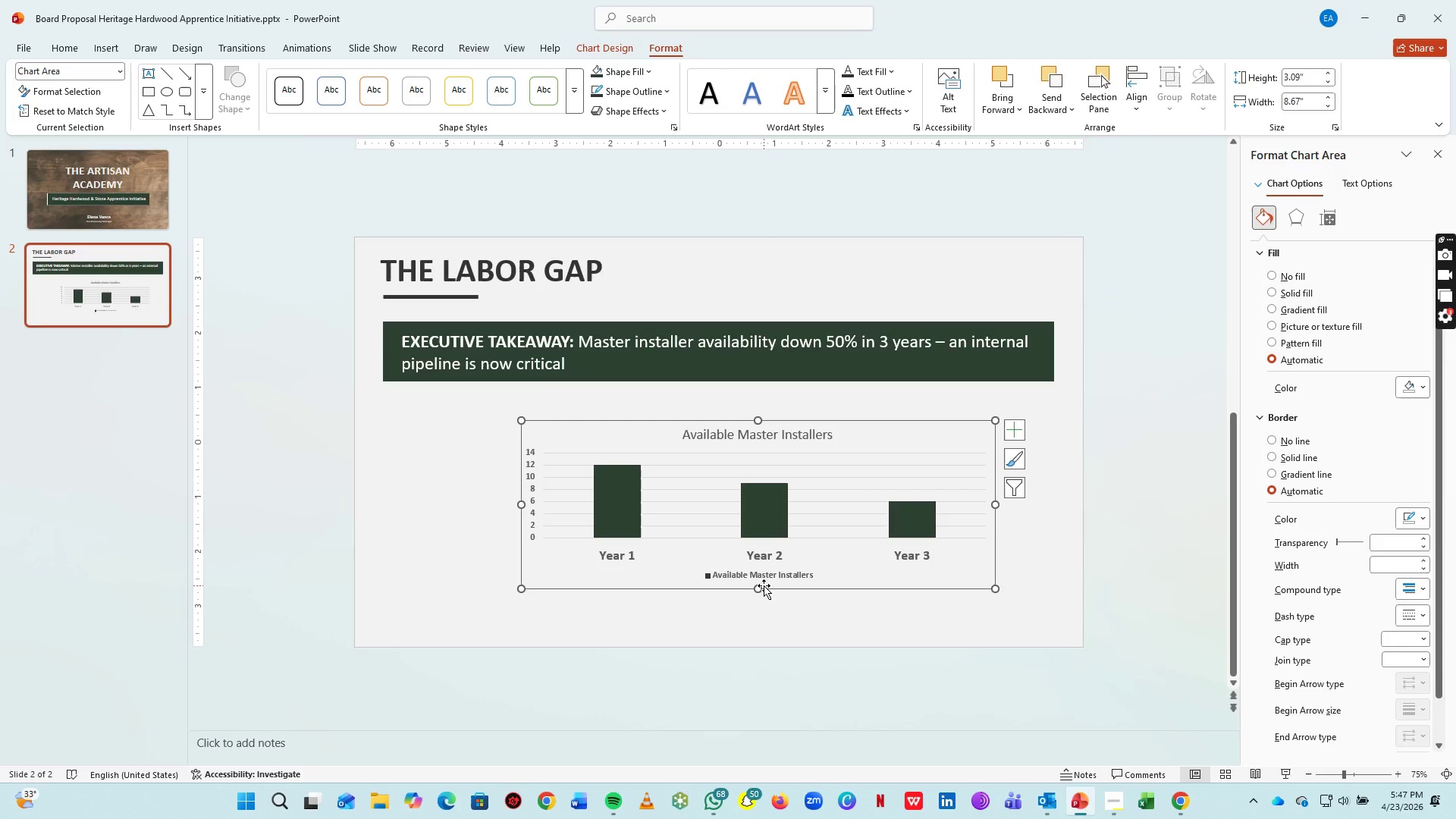 
left_click_drag(start_coordinate=[760, 588], to_coordinate=[764, 639])
 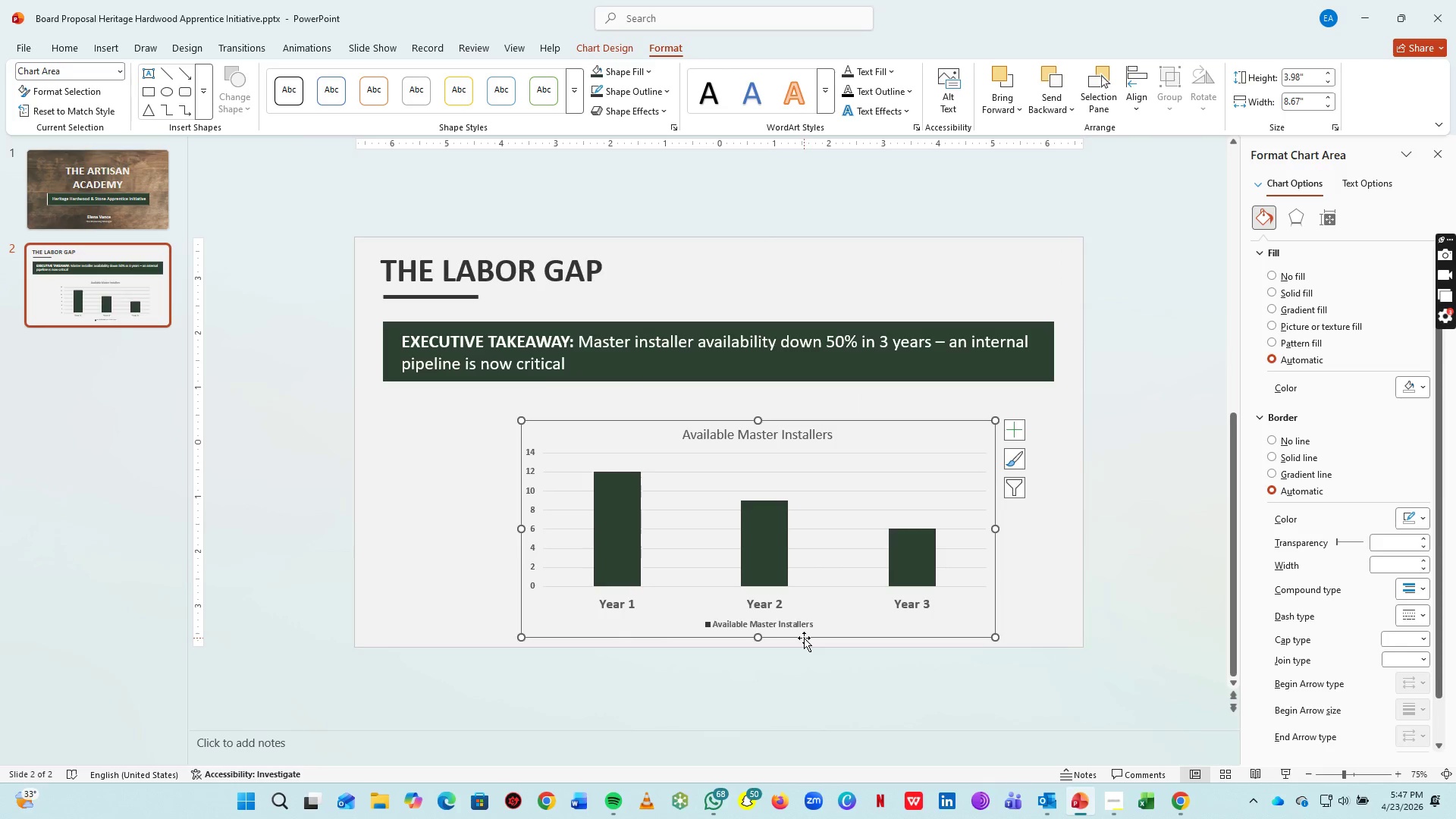 
left_click_drag(start_coordinate=[804, 637], to_coordinate=[777, 625])
 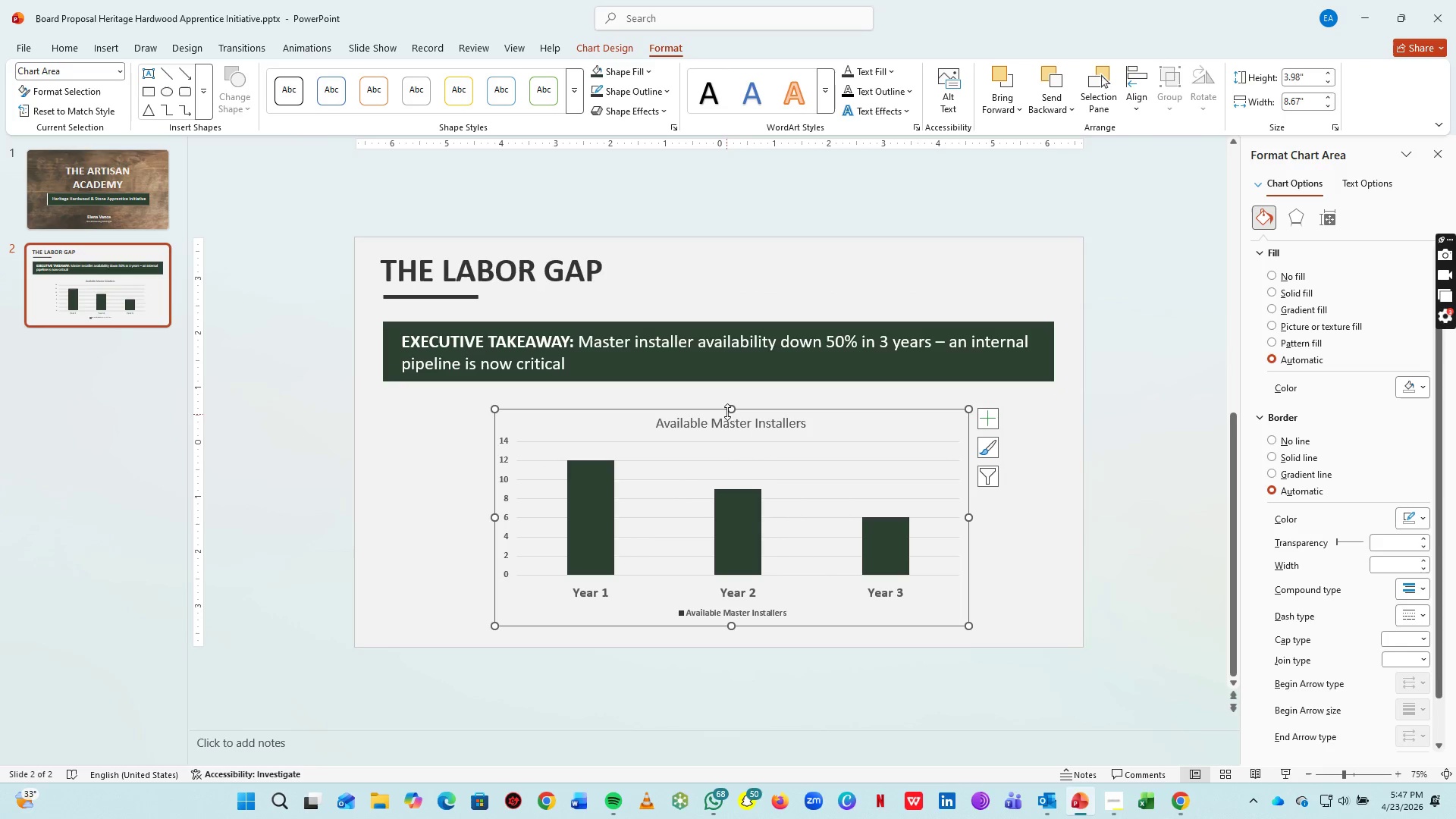 
left_click_drag(start_coordinate=[731, 423], to_coordinate=[745, 434])
 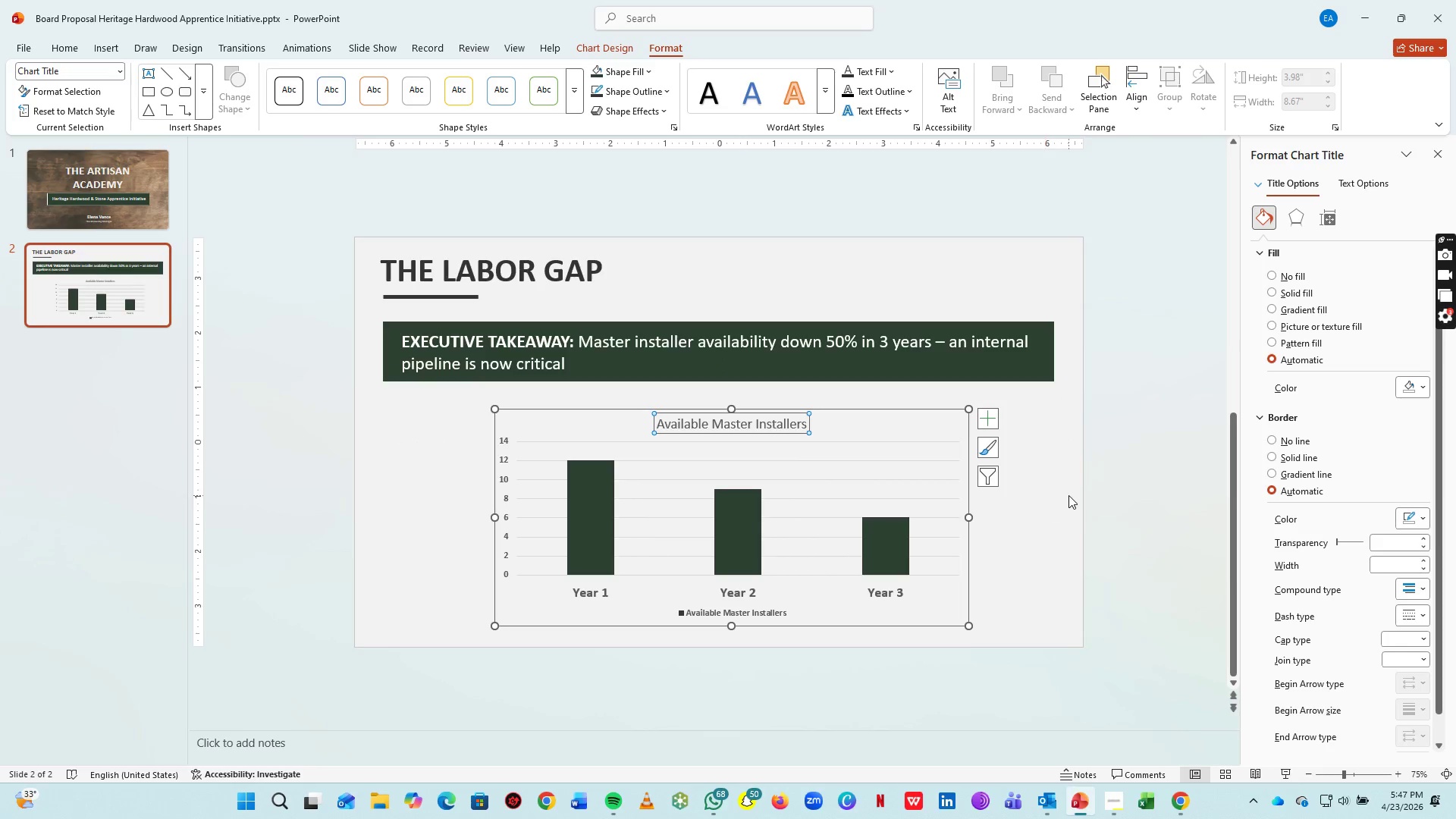 
left_click([1068, 495])
 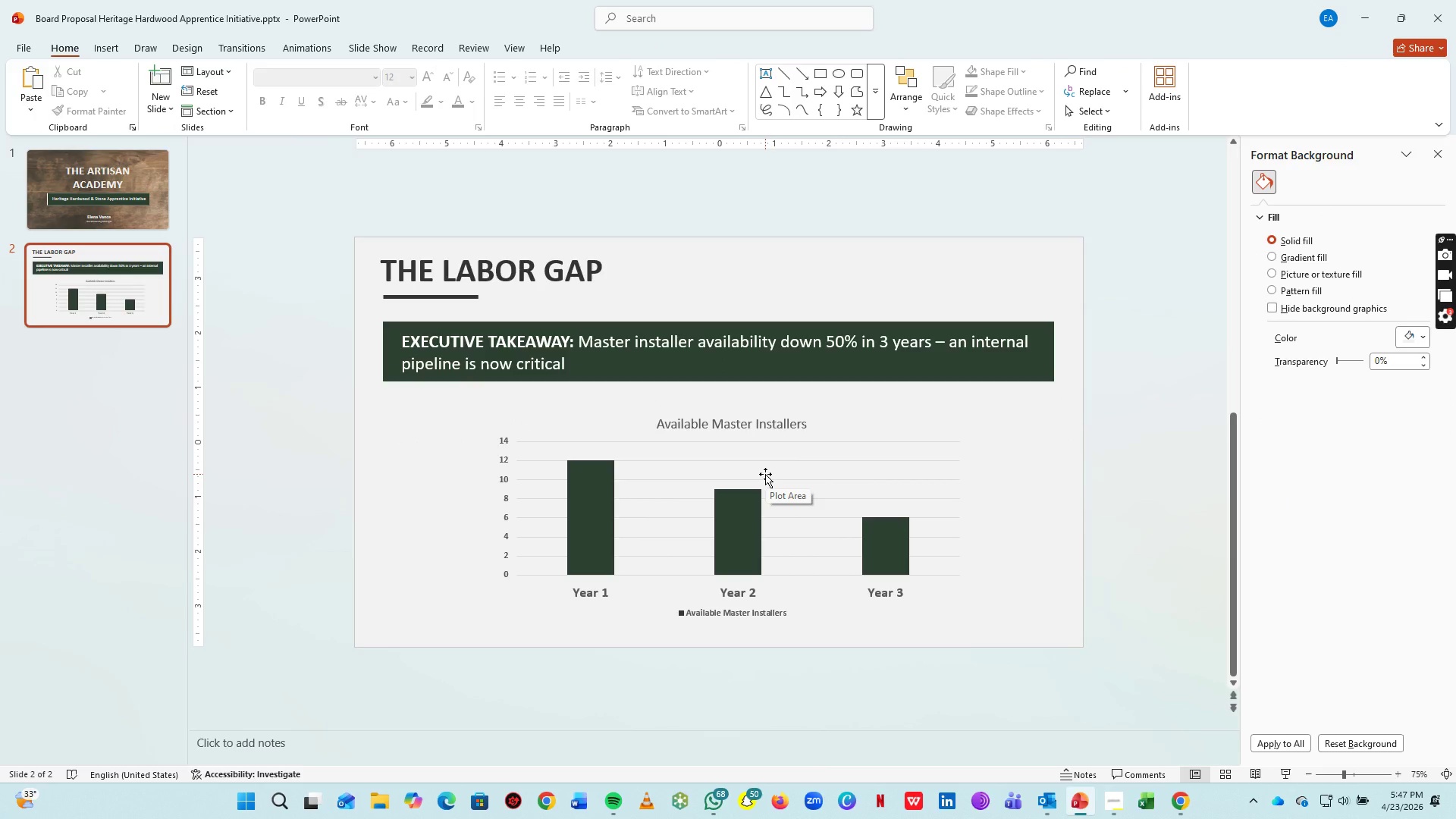 
wait(10.84)
 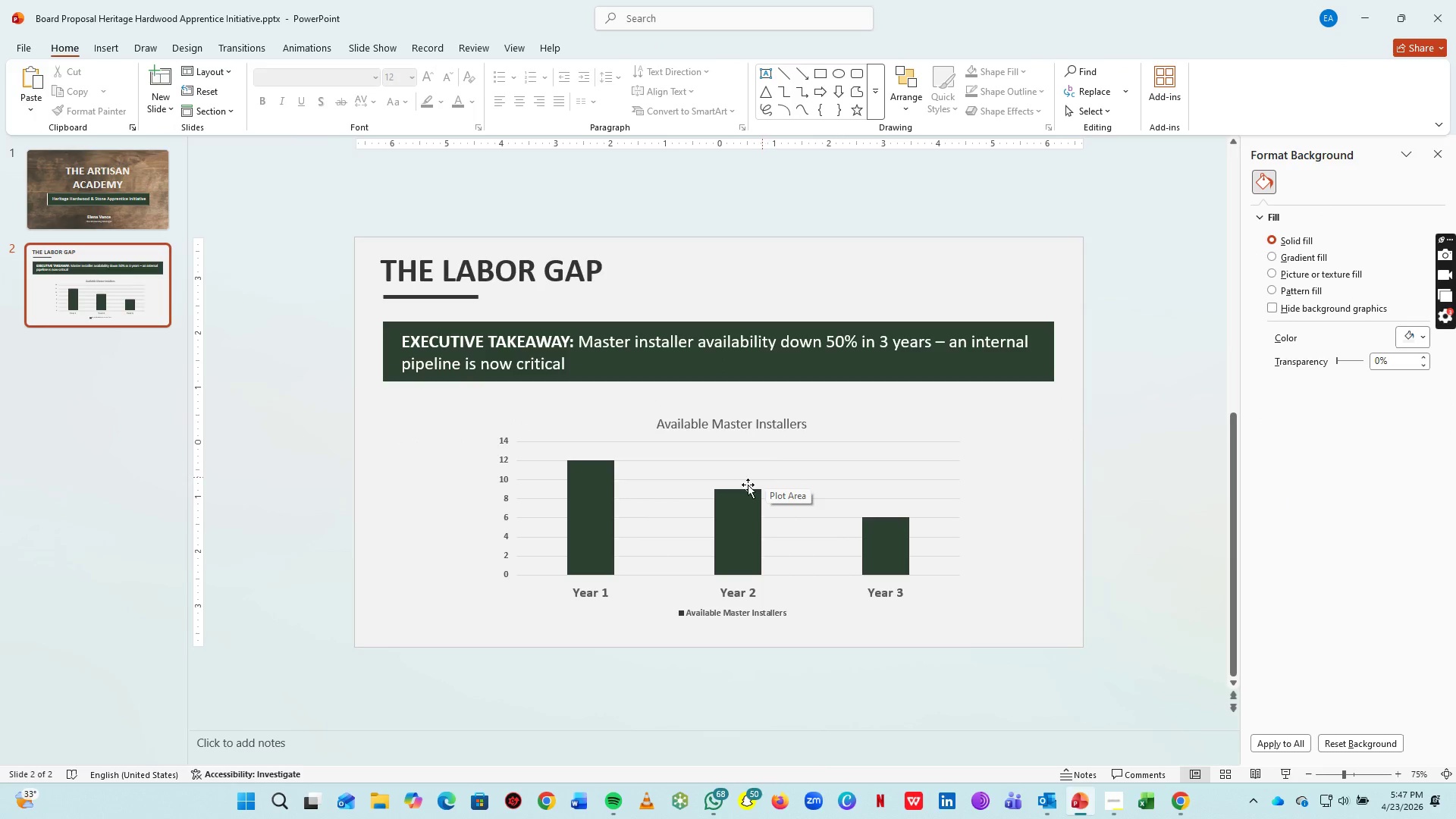 
key(Control+S)
 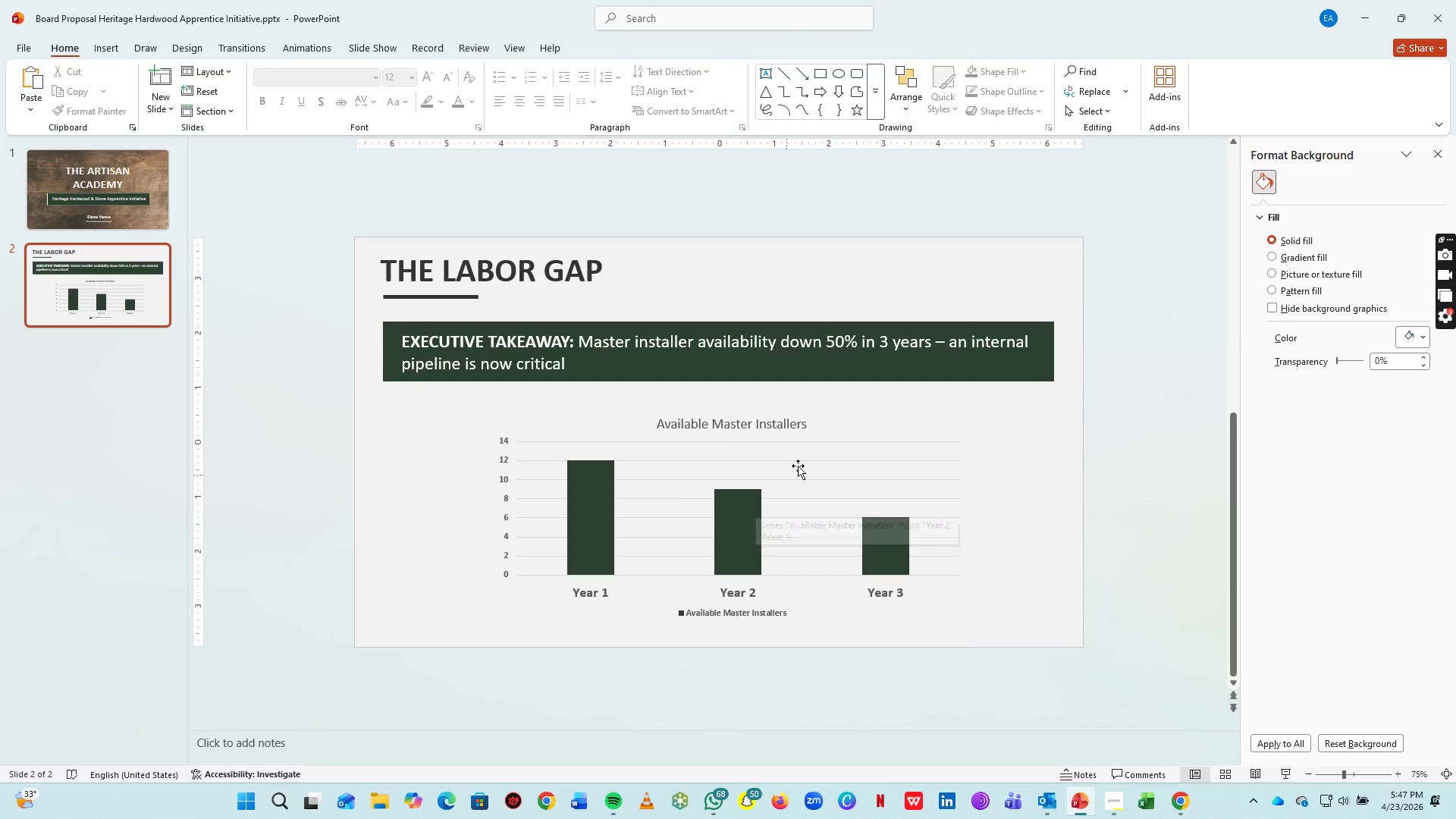 
left_click([808, 450])
 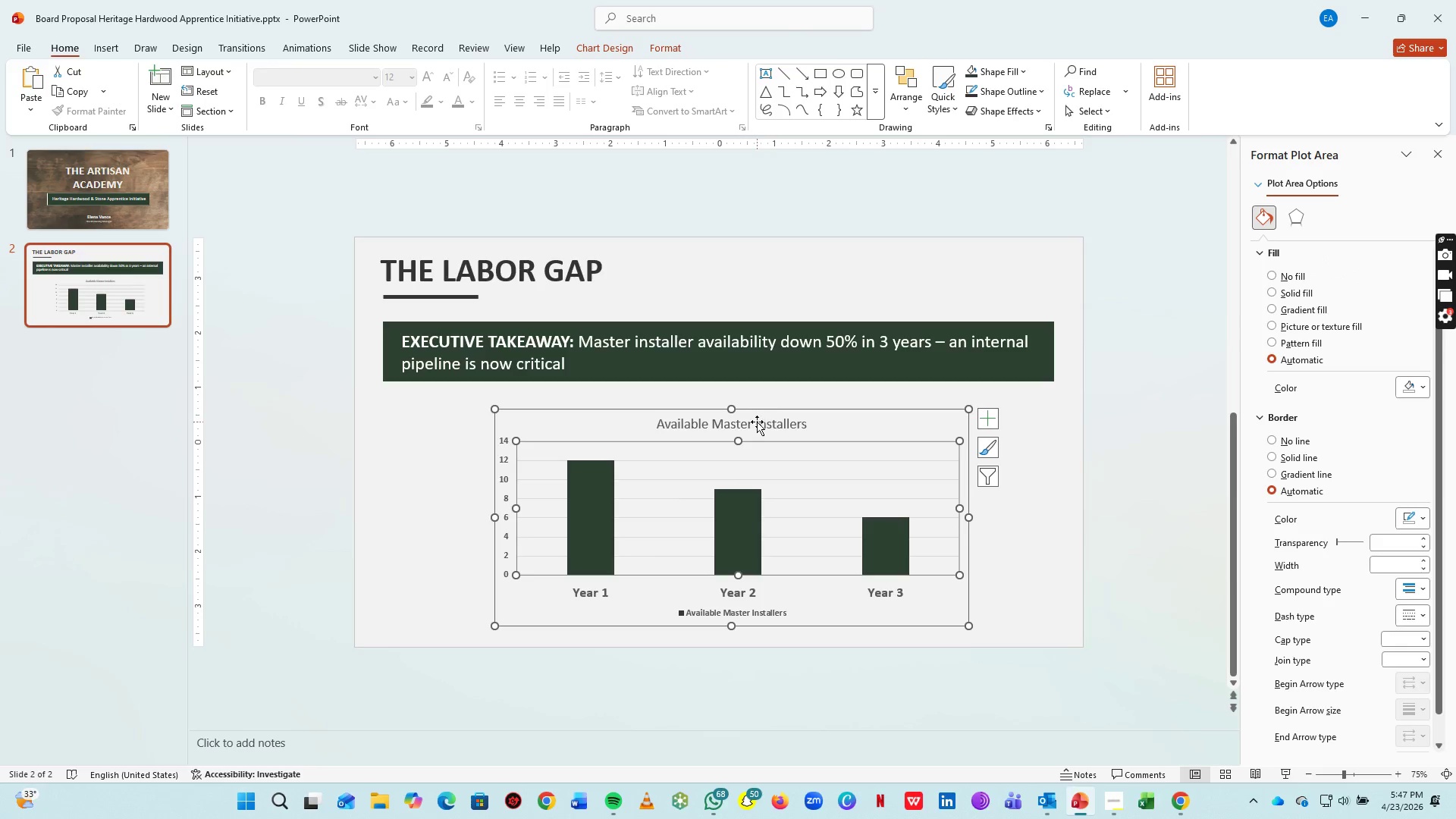 
left_click([757, 422])
 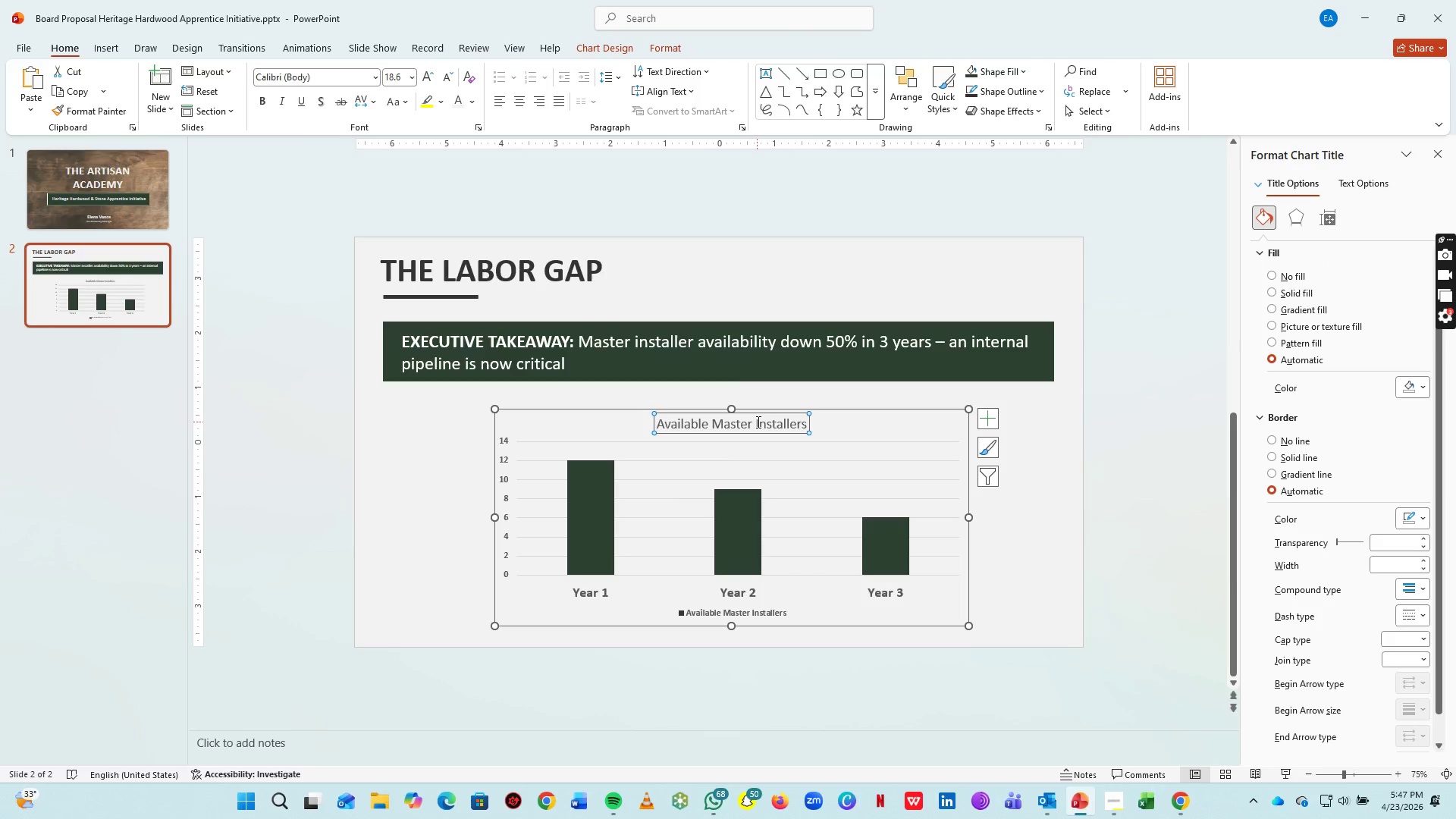 
key(Control+B)
 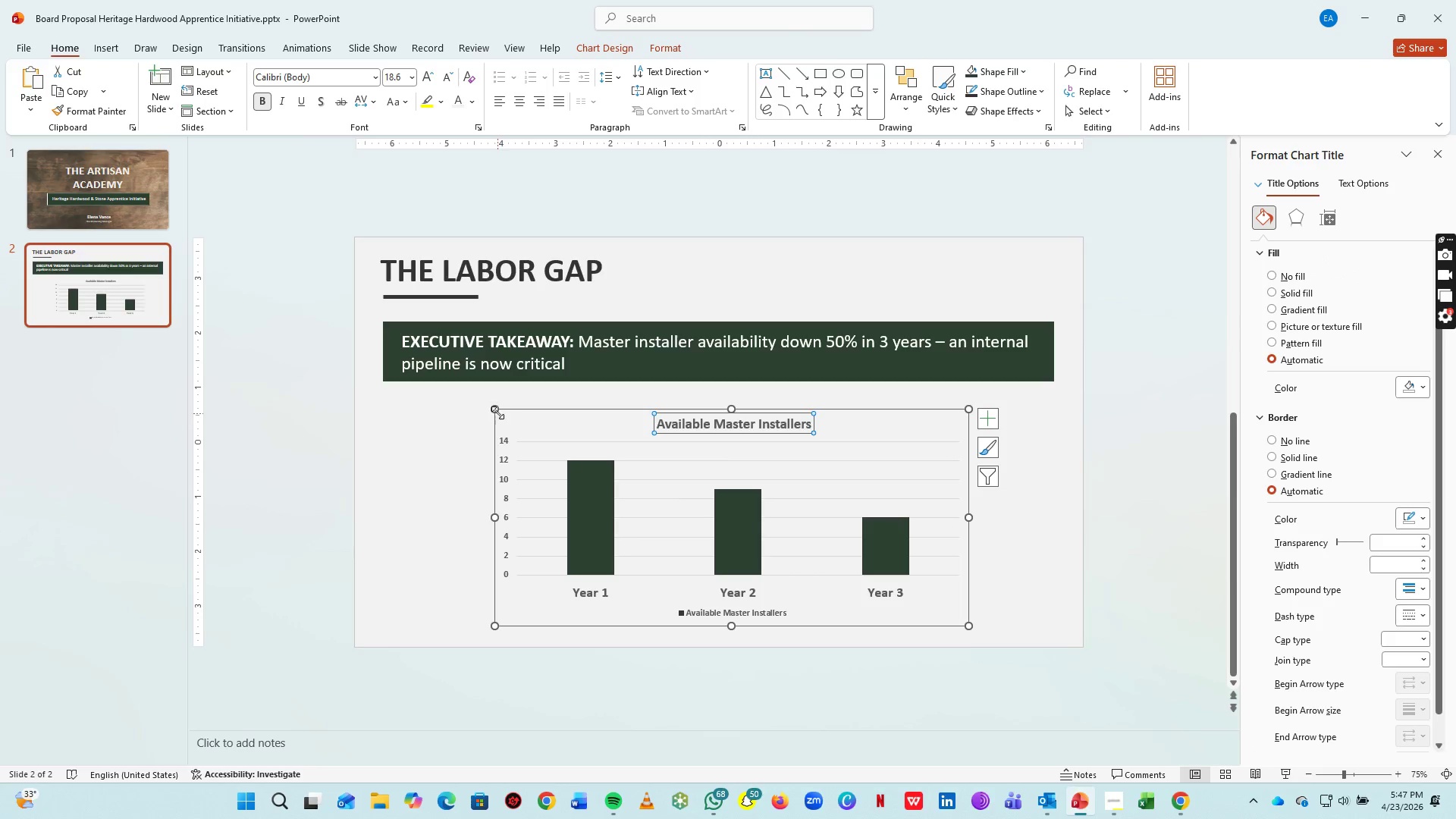 
left_click_drag(start_coordinate=[494, 410], to_coordinate=[462, 391])
 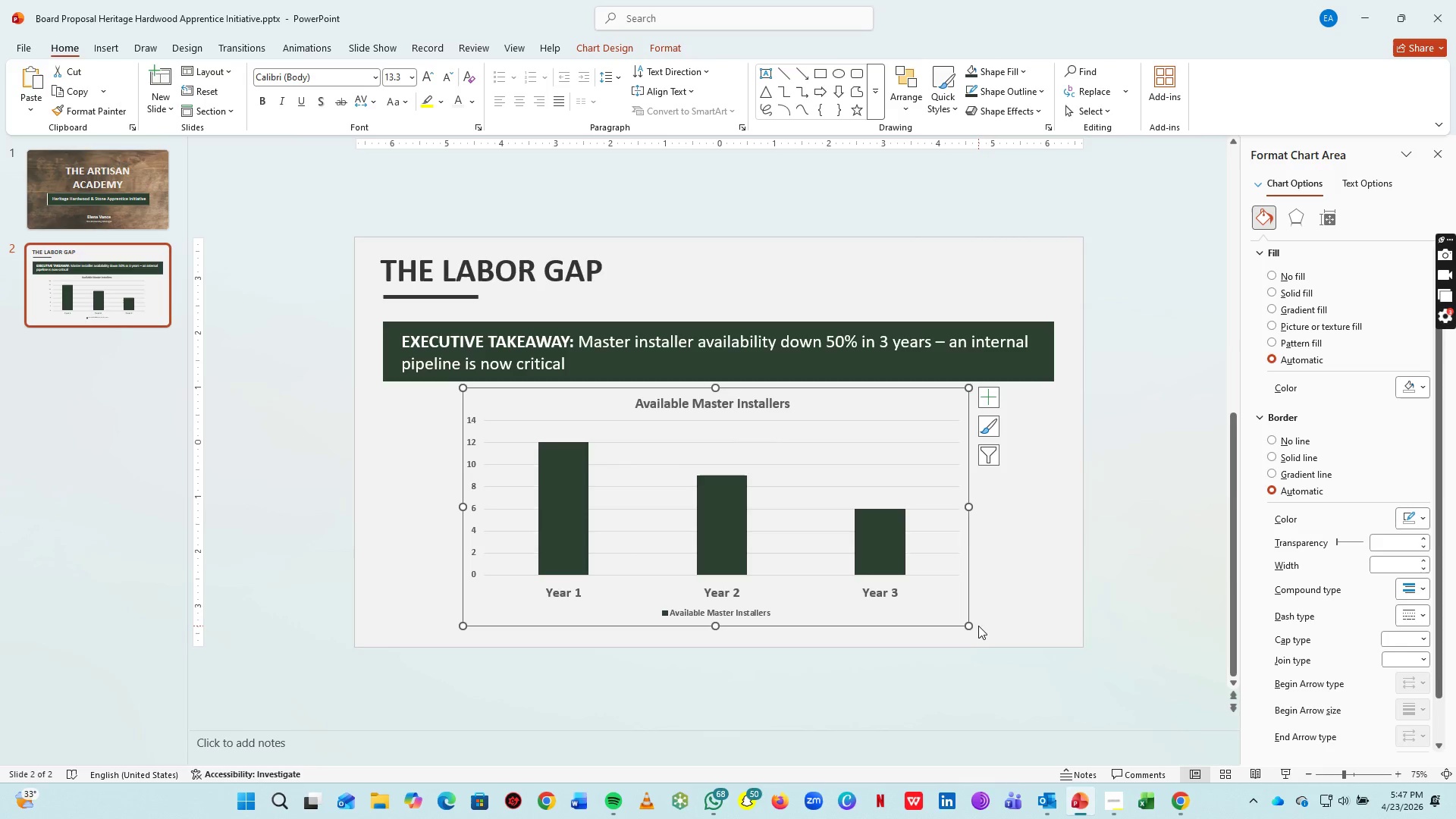 
left_click_drag(start_coordinate=[971, 625], to_coordinate=[990, 637])
 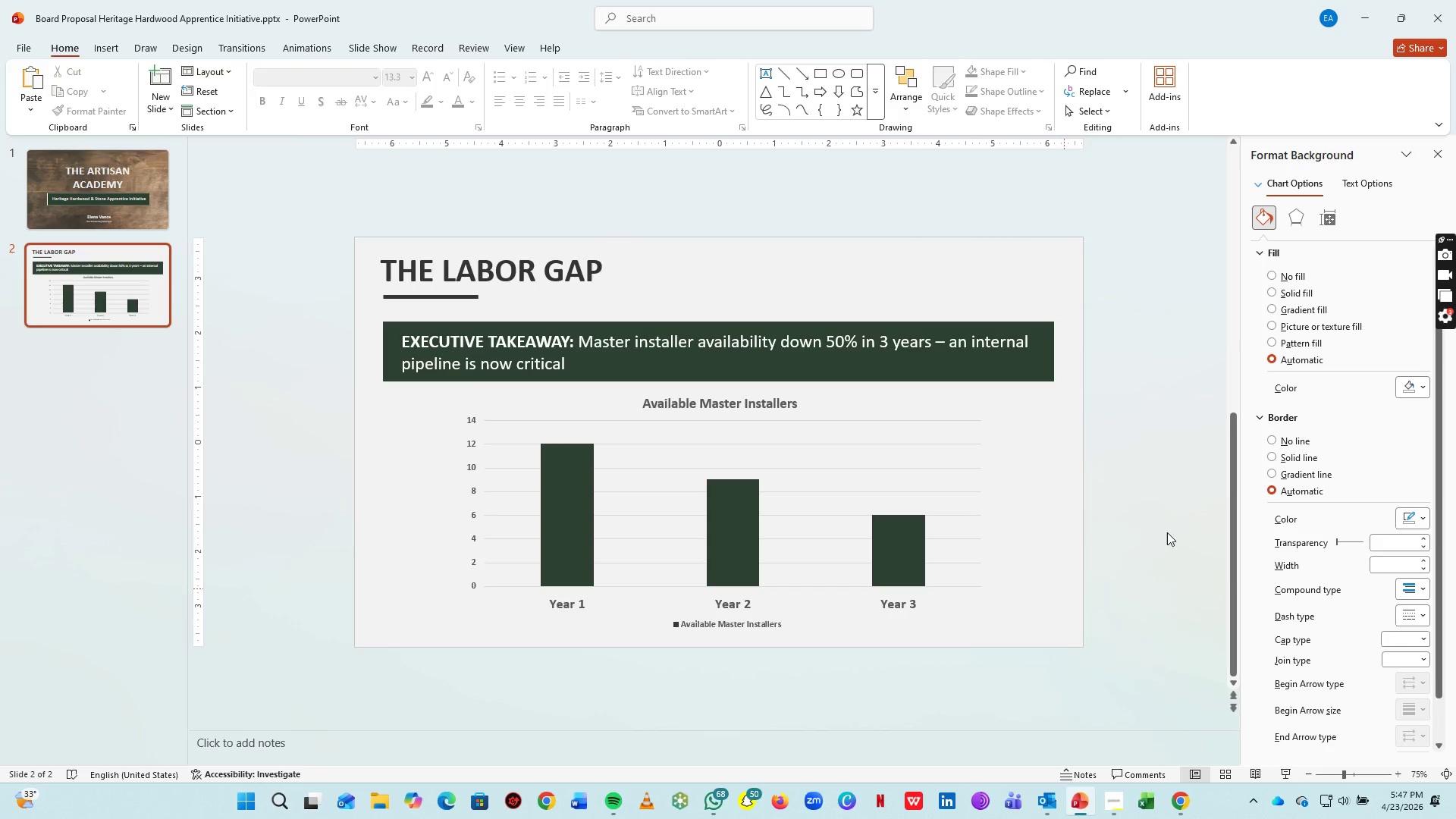 
double_click([1178, 516])
 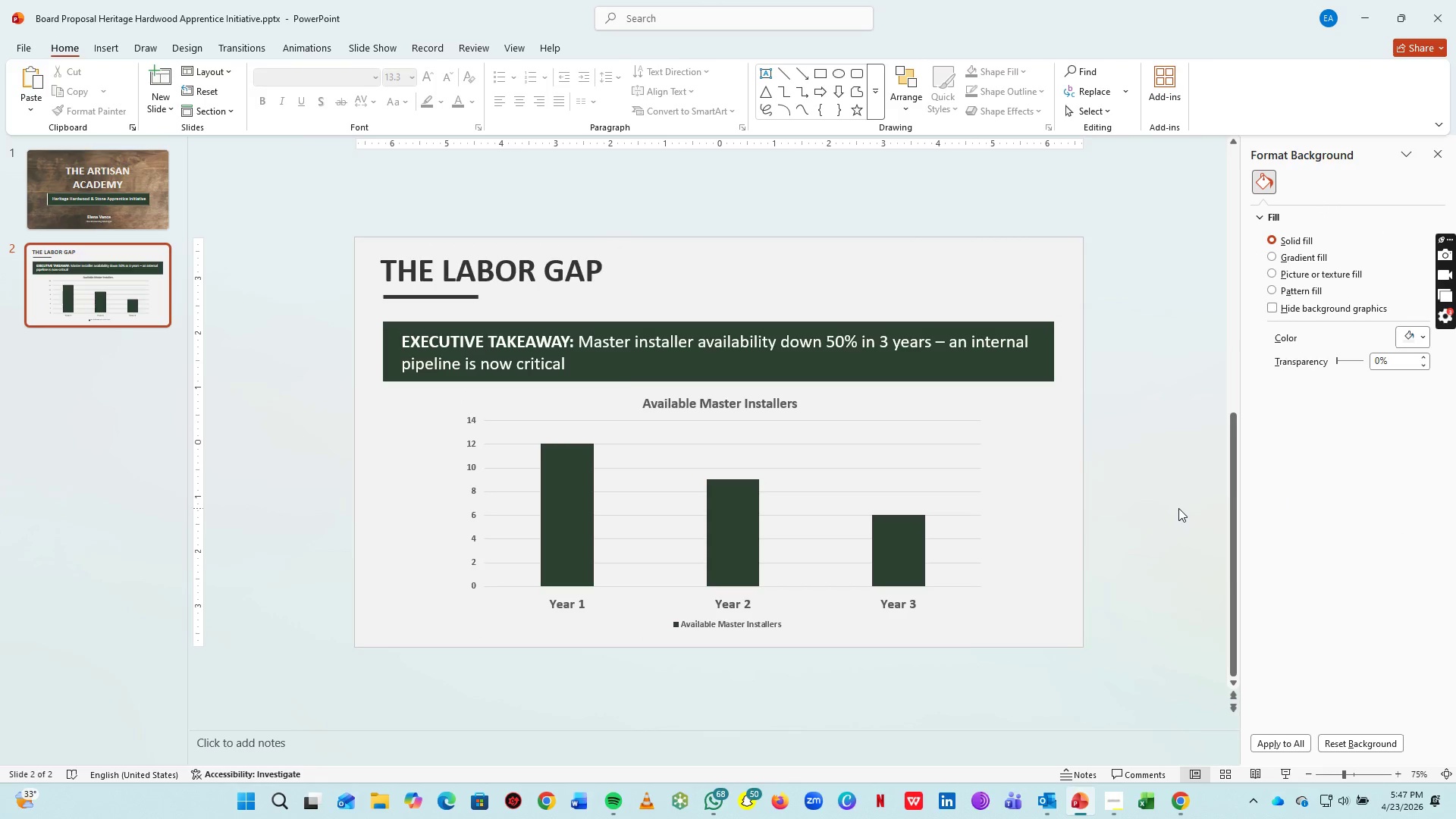 
key(Control+S)
 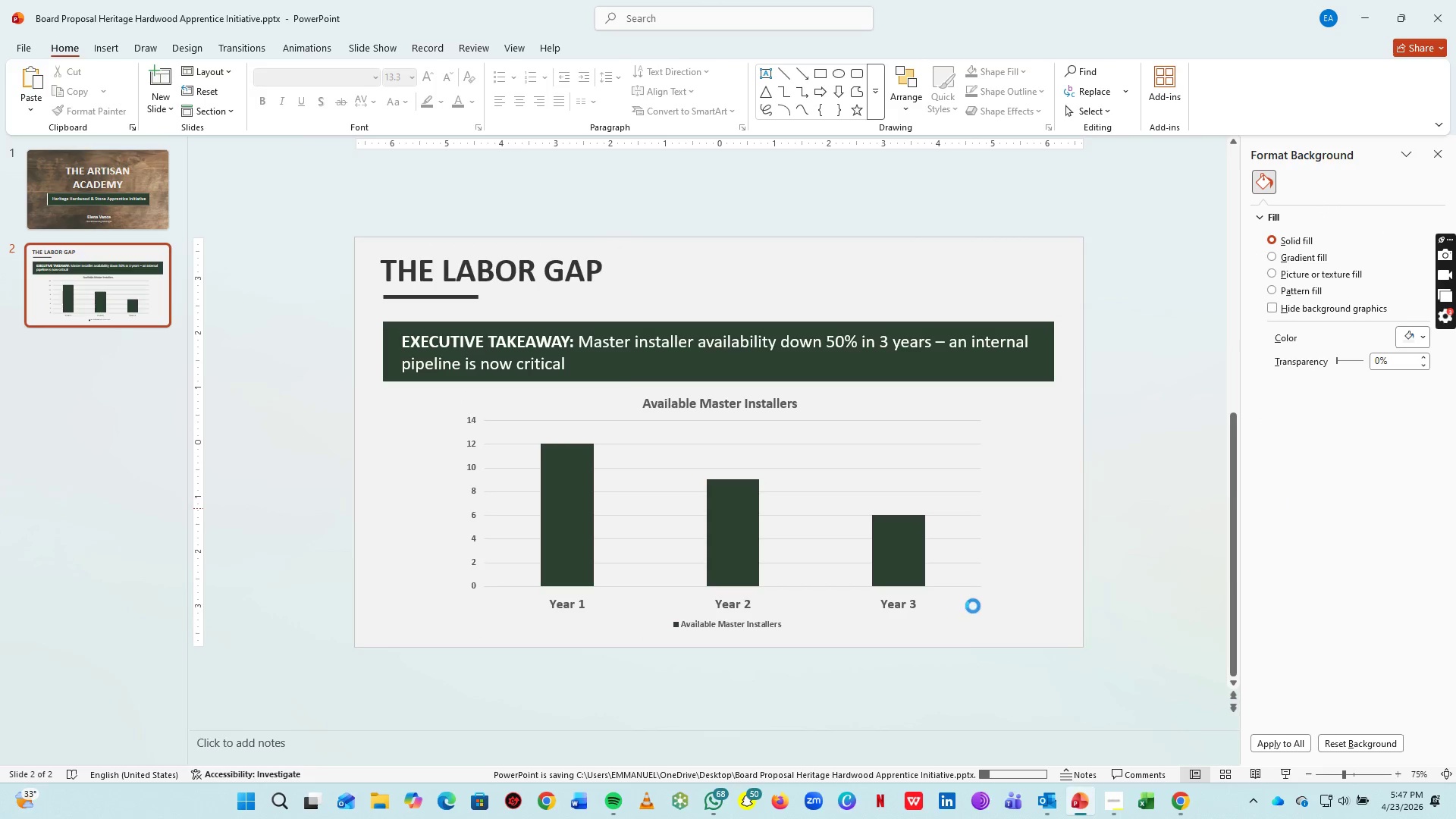 
key(Alt+AltLeft)
 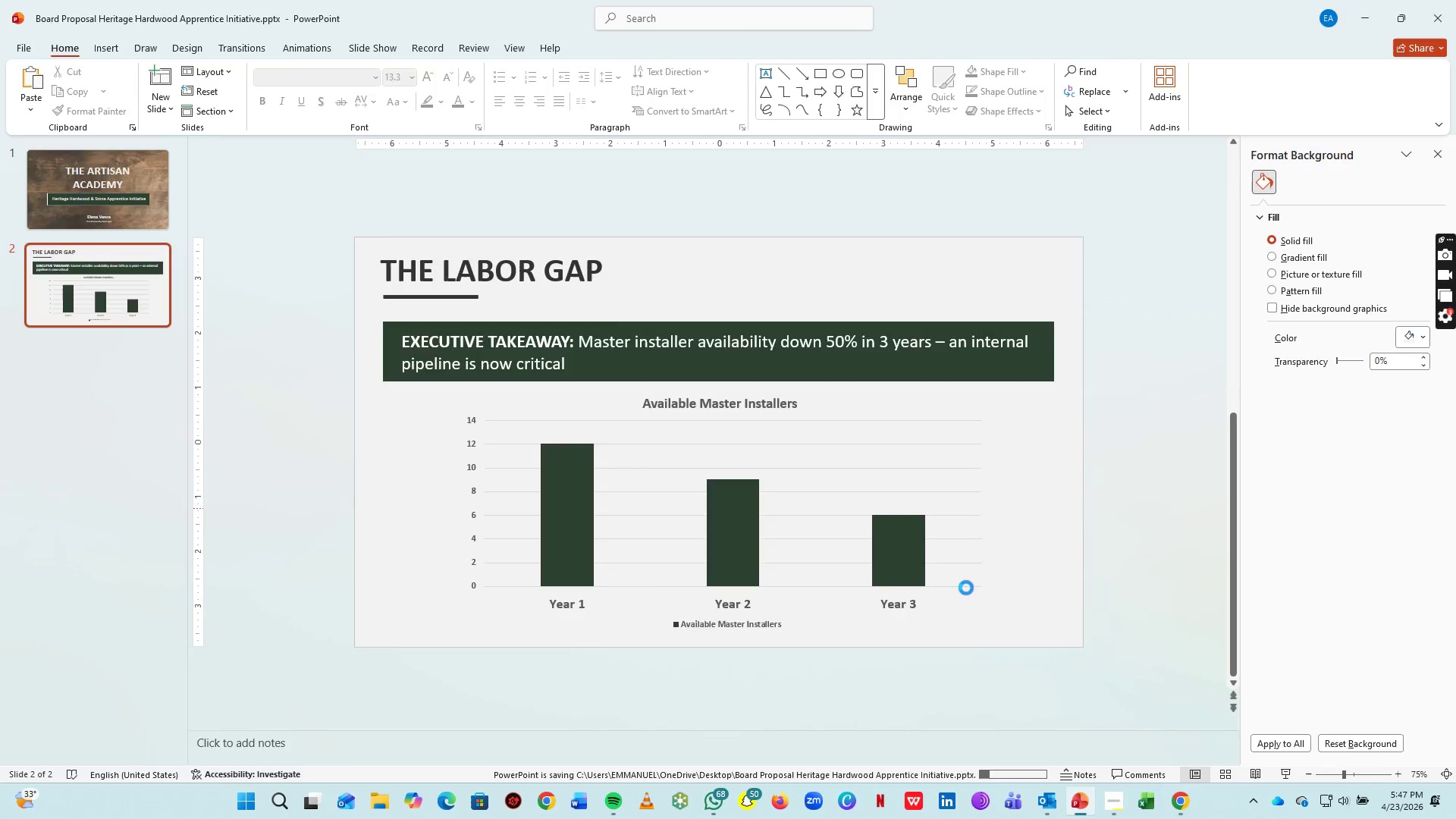 
key(Alt+Tab)